 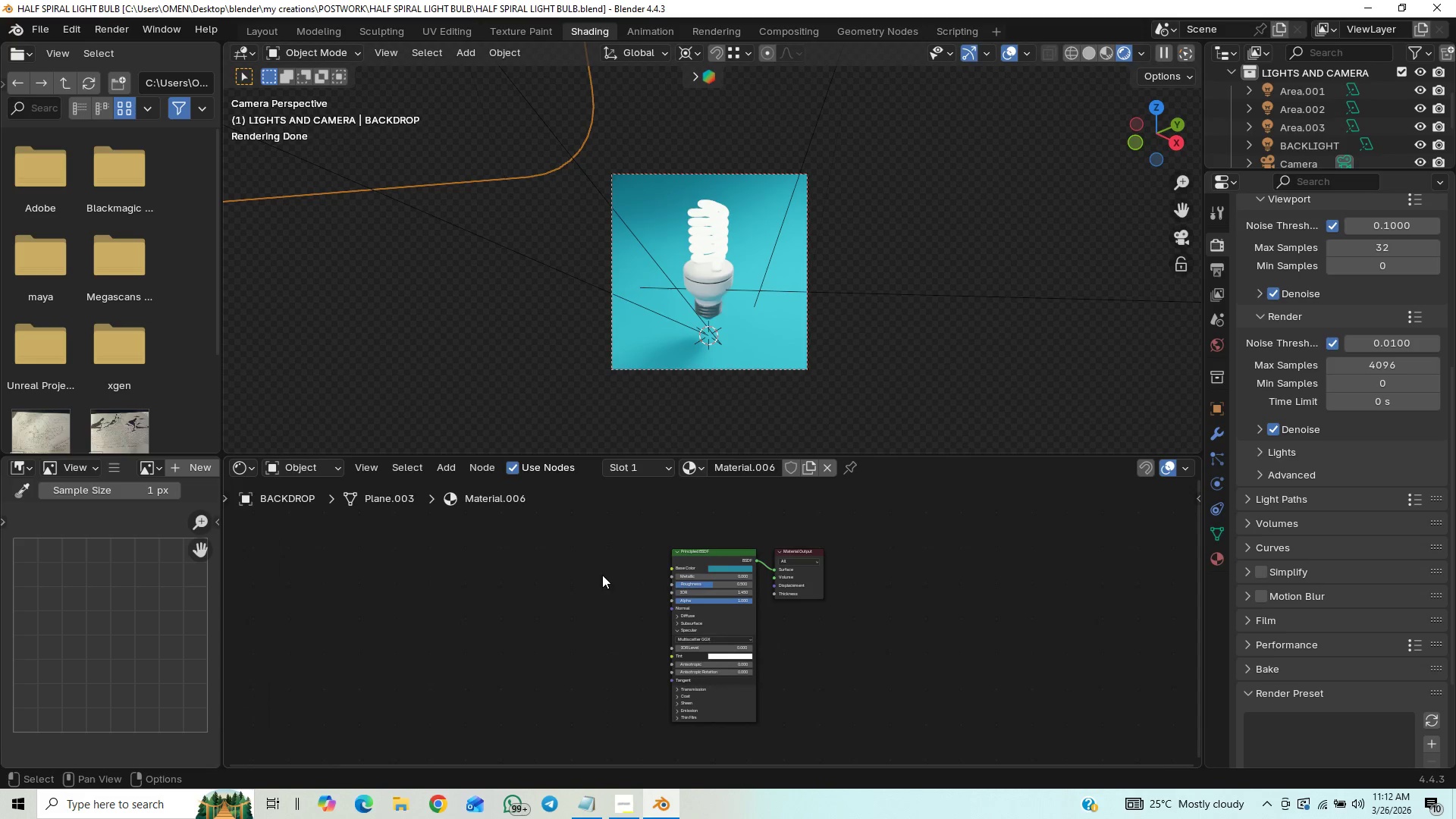 
key(Control+Z)
 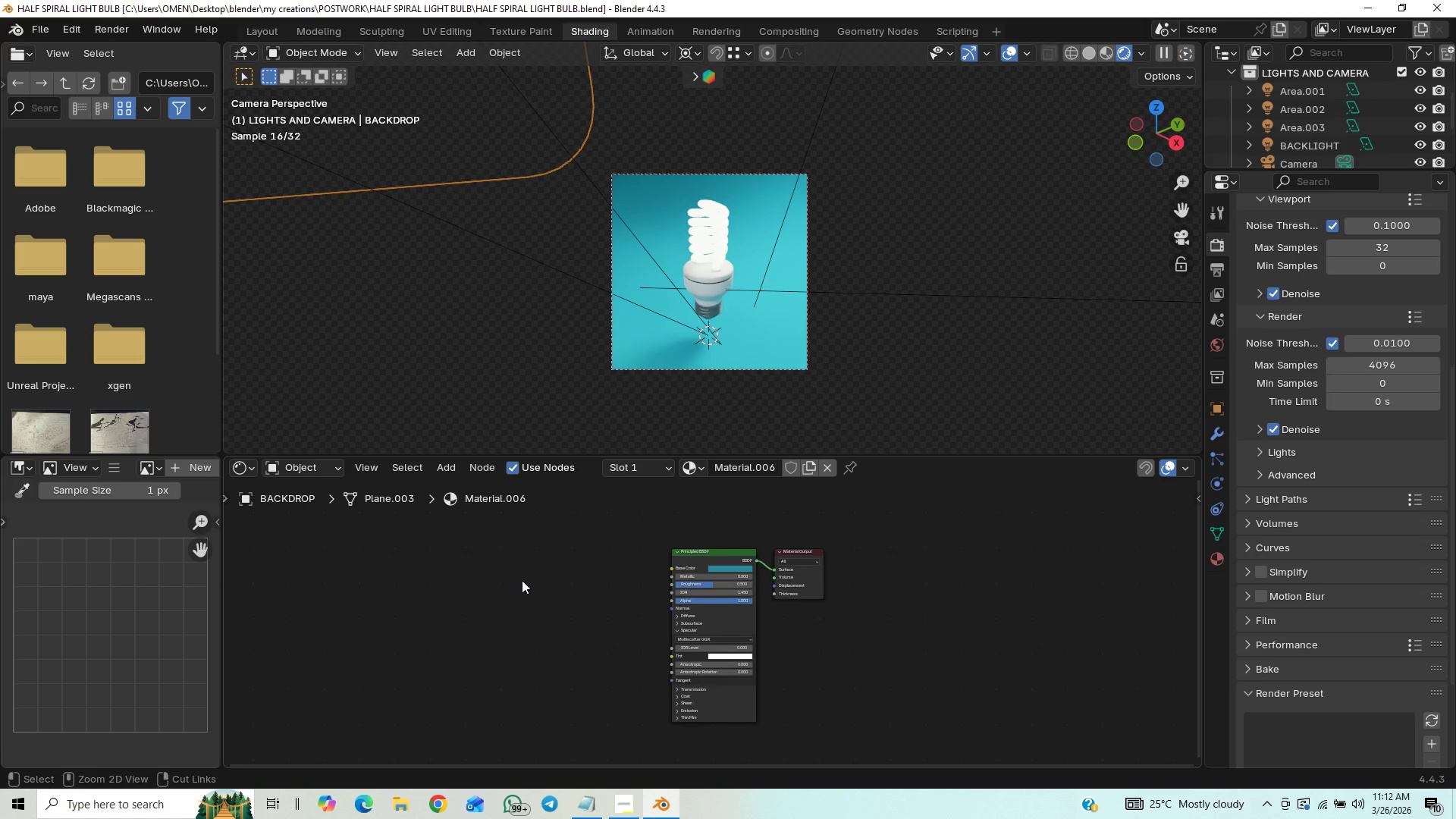 
key(Control+Z)
 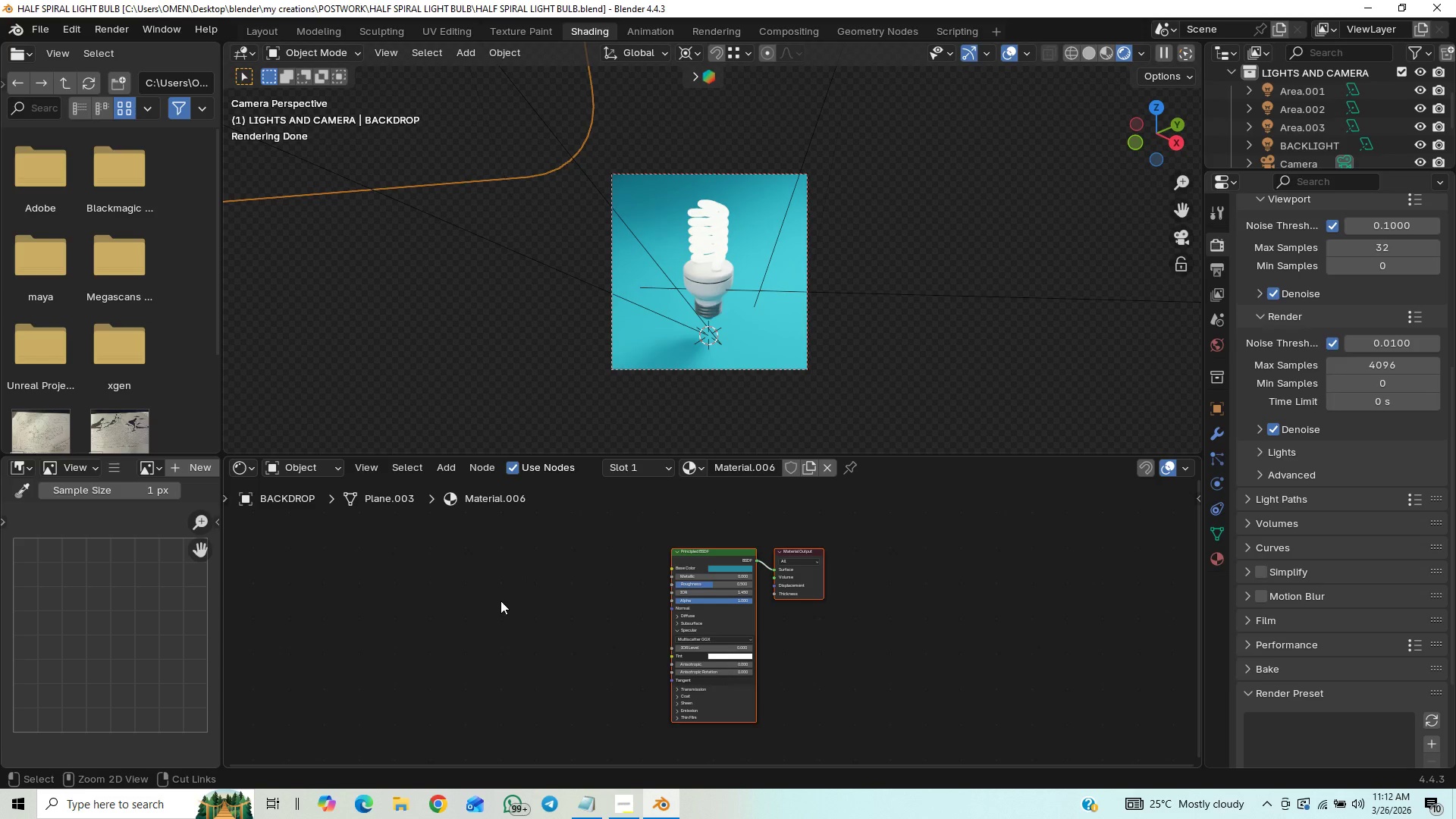 
key(Control+Z)
 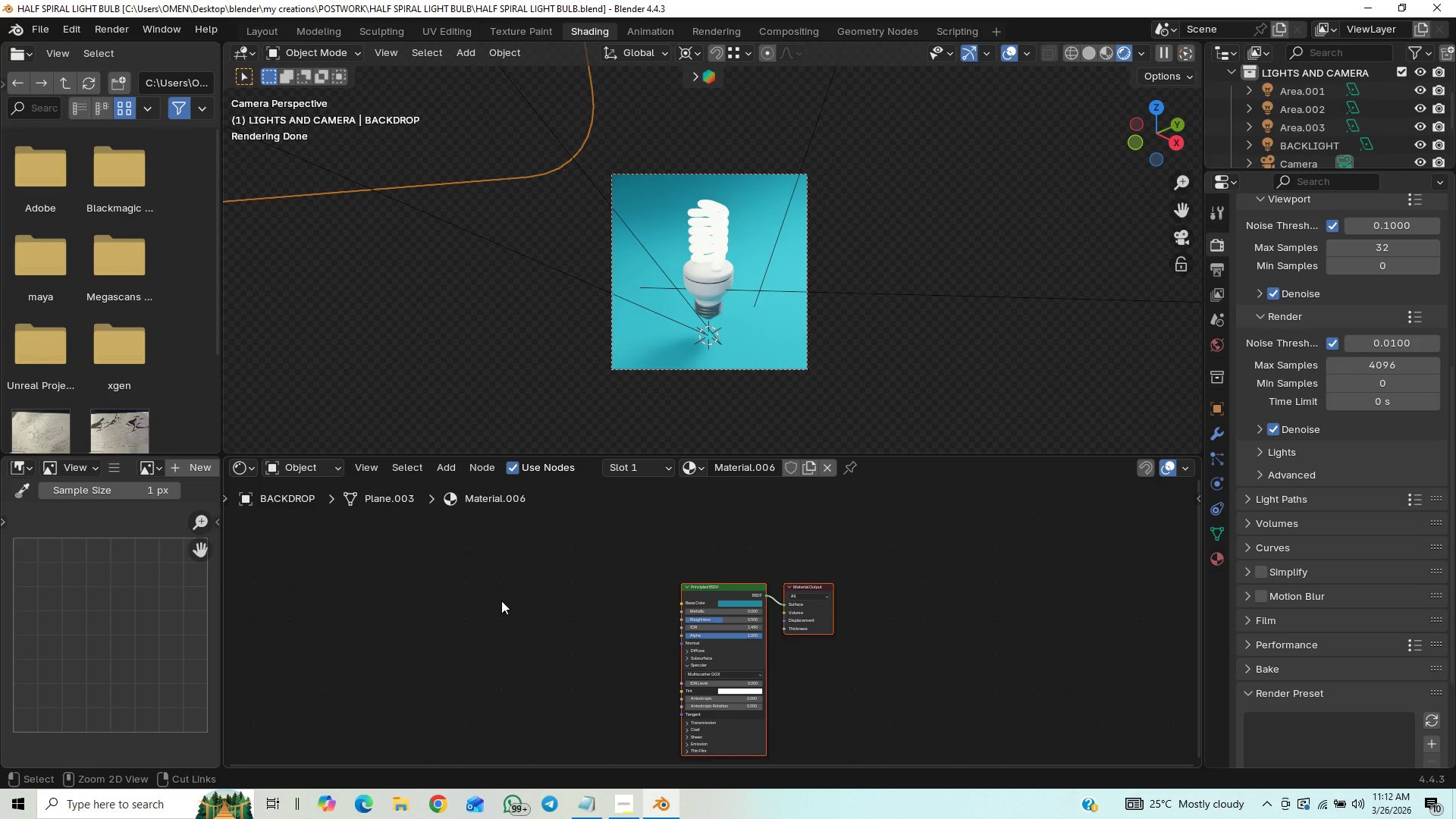 
key(Control+Z)
 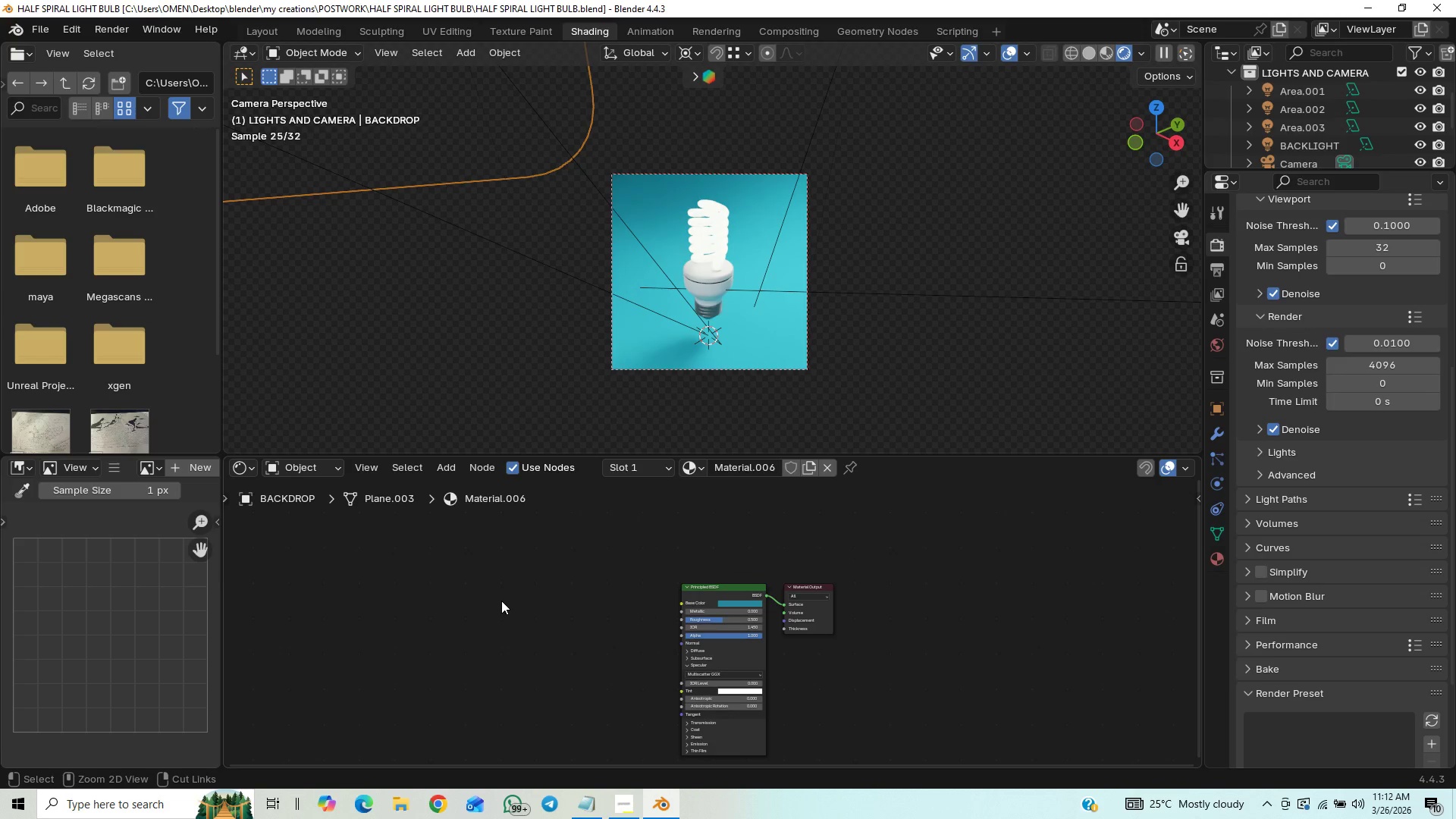 
key(Control+Z)
 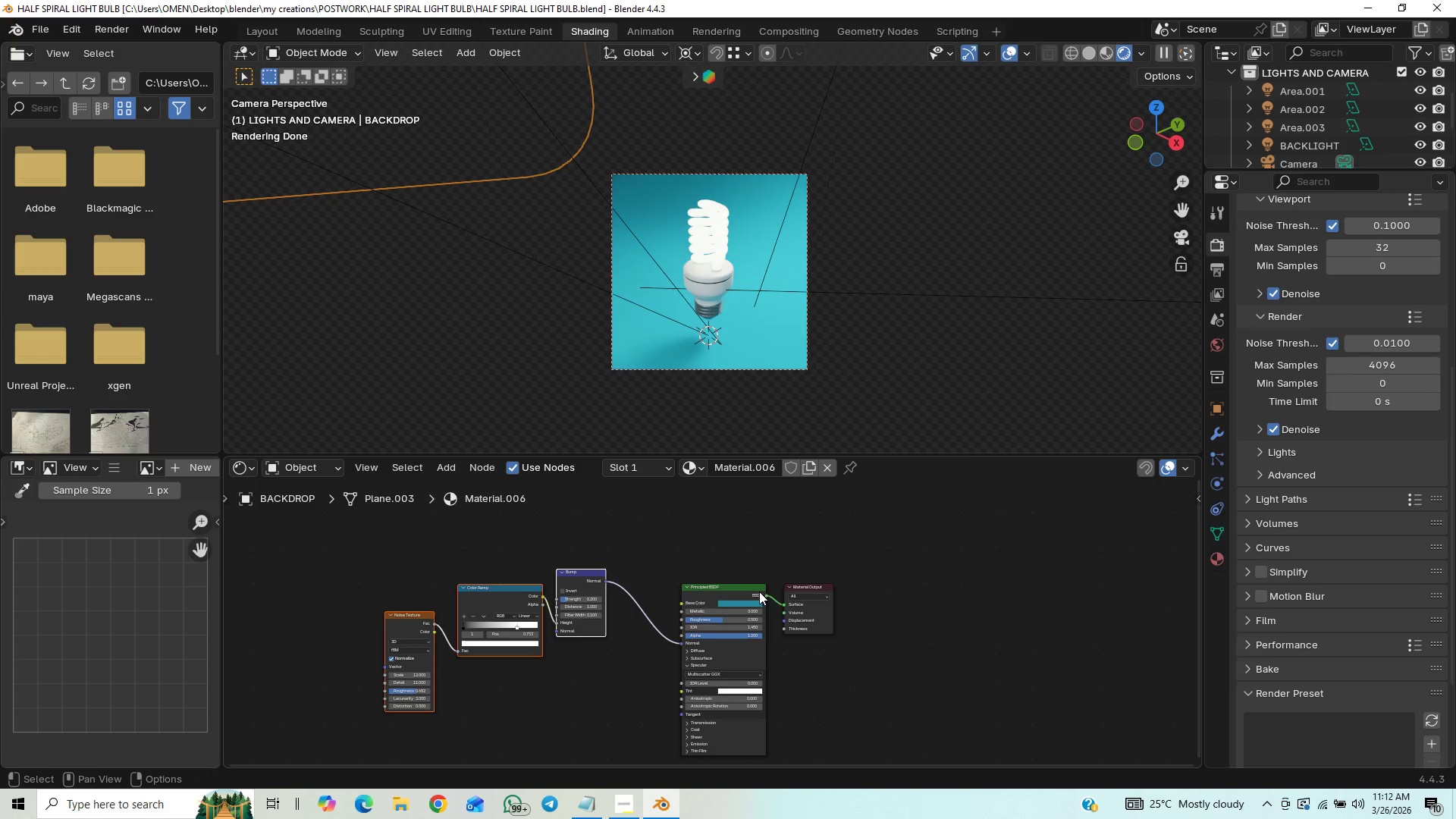 
wait(5.2)
 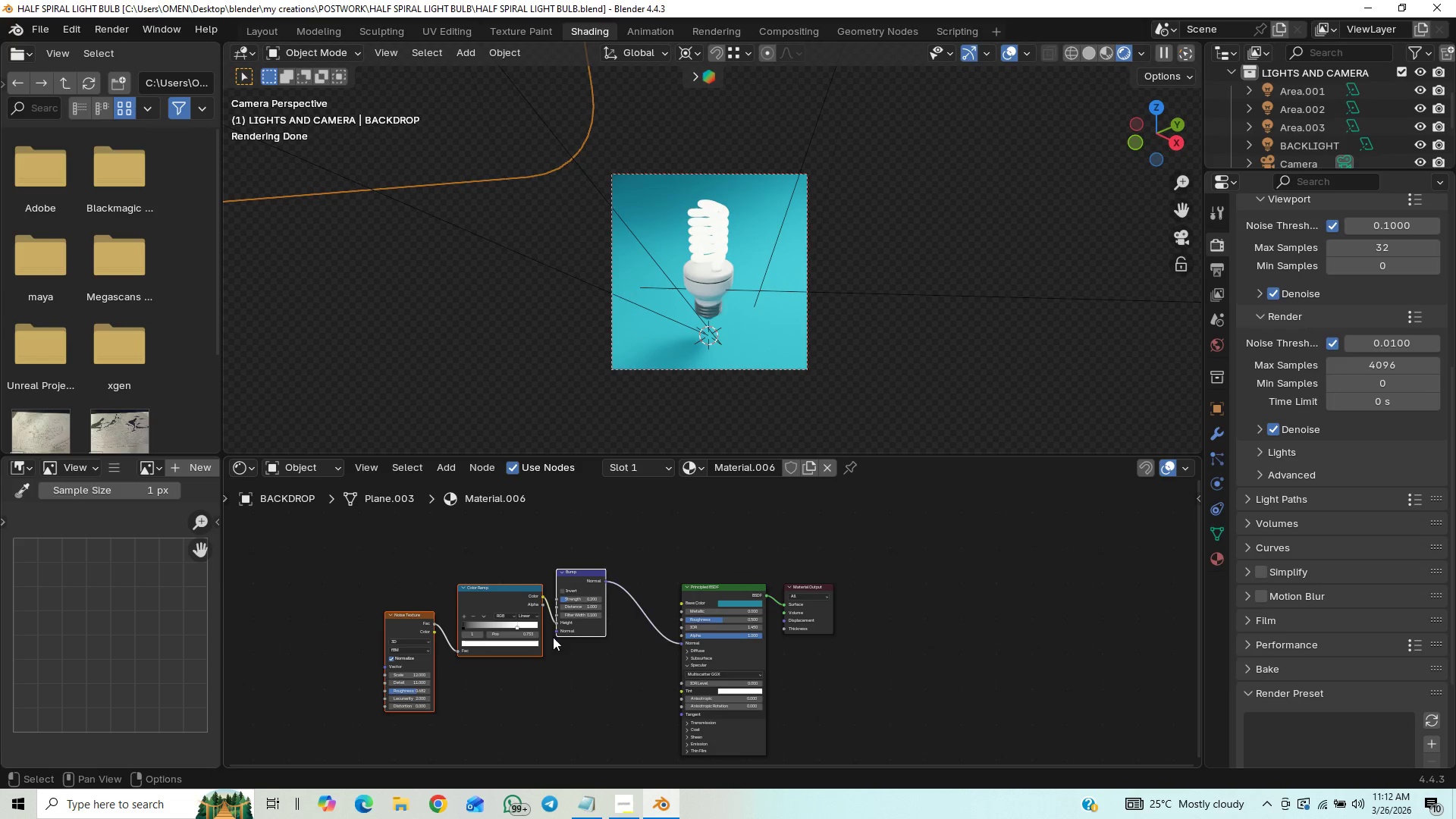 
scroll: coordinate [743, 346], scroll_direction: up, amount: 5.0
 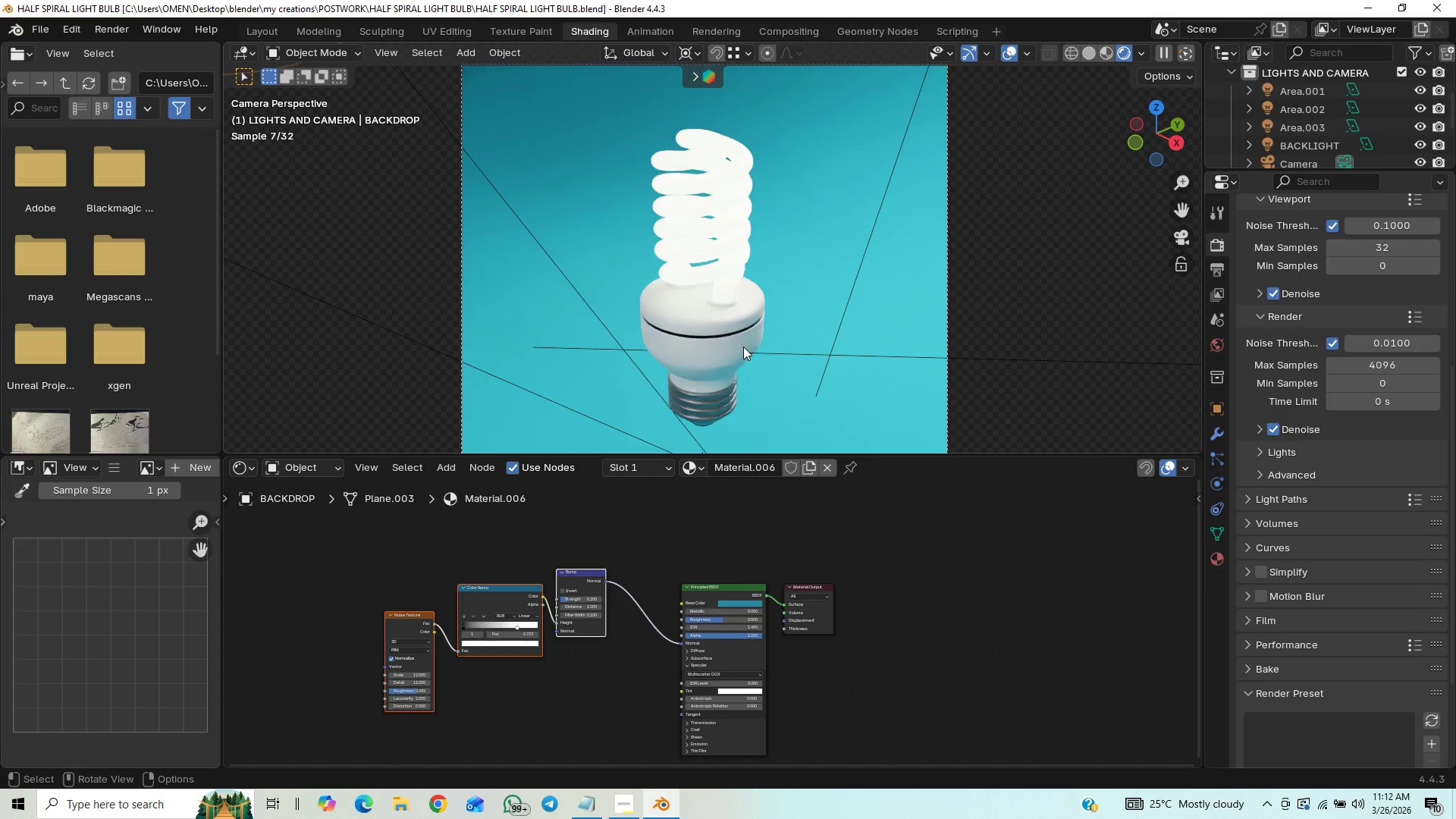 
scroll: coordinate [780, 361], scroll_direction: down, amount: 2.0
 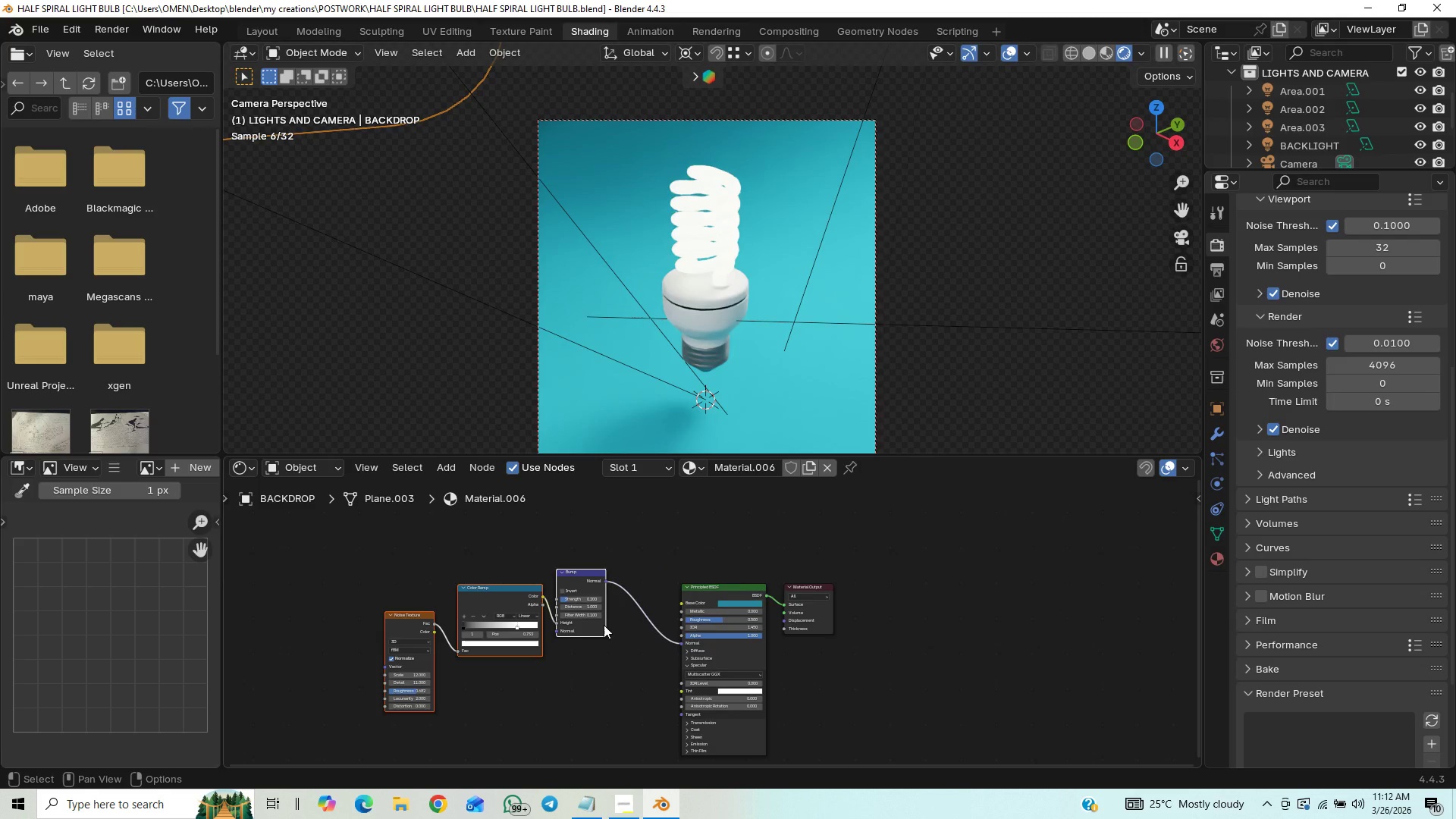 
scroll: coordinate [727, 430], scroll_direction: up, amount: 8.0
 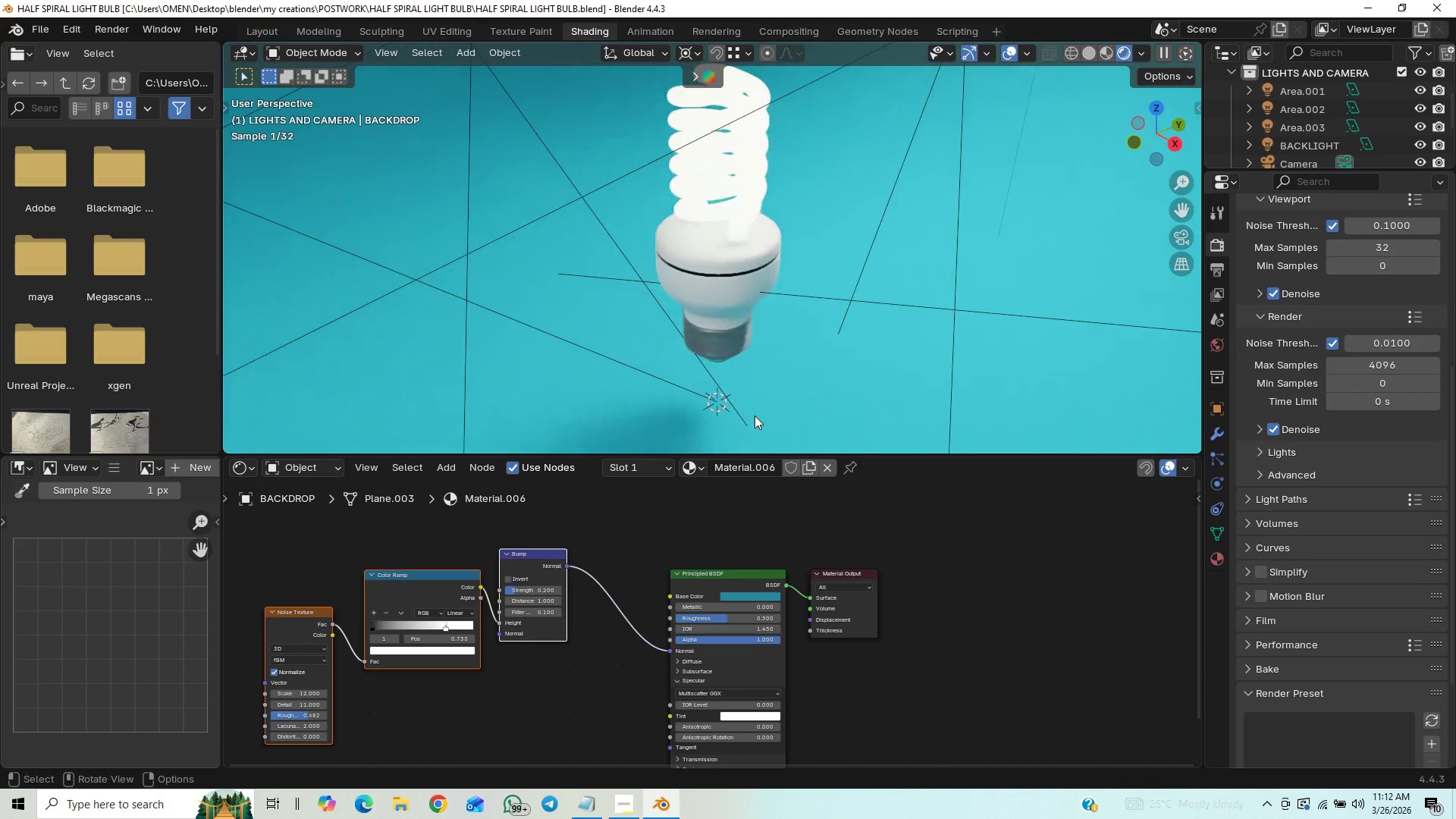 
hold_key(key=ShiftLeft, duration=1.3)
 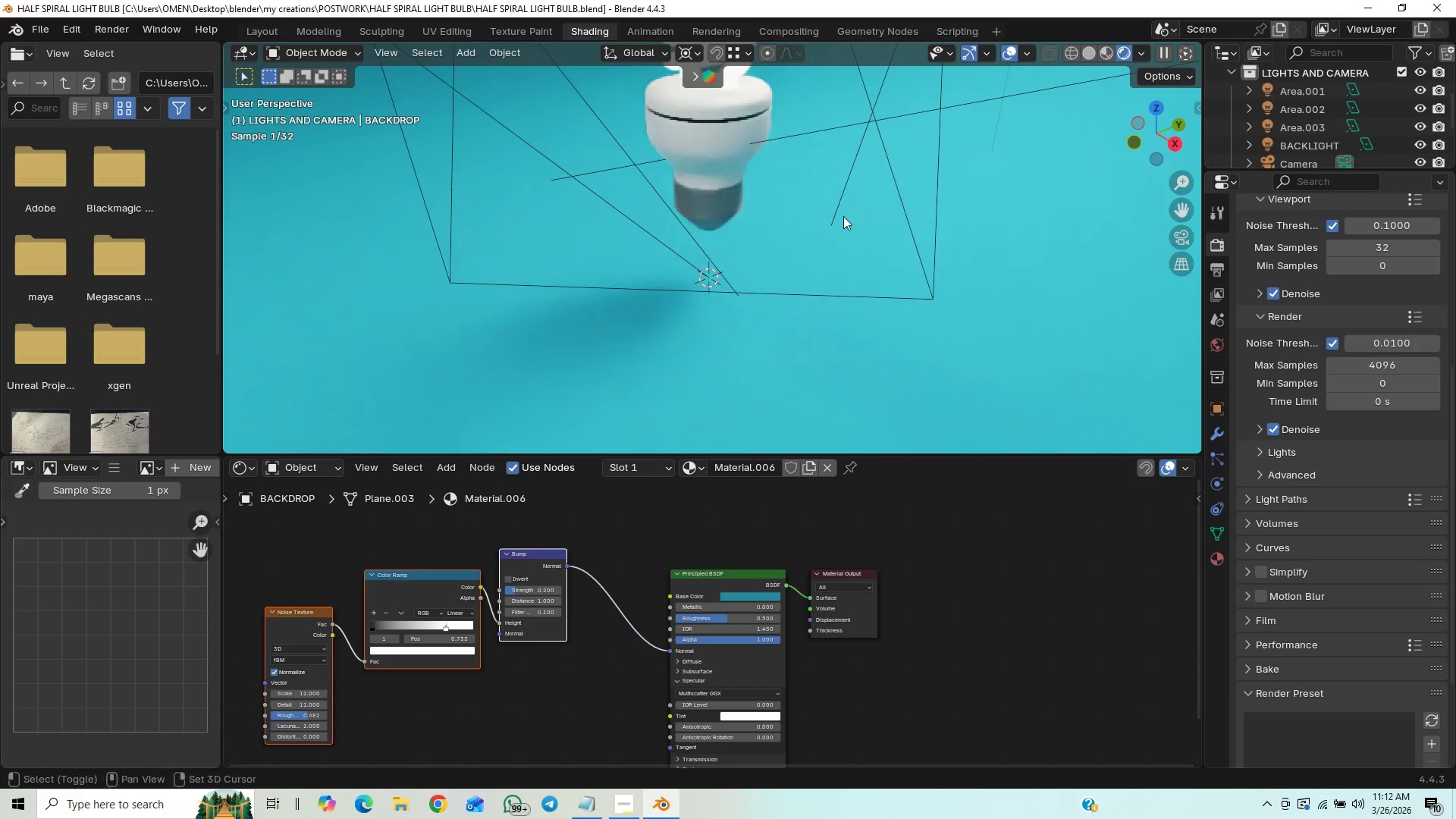 
hold_key(key=ShiftLeft, duration=0.62)
 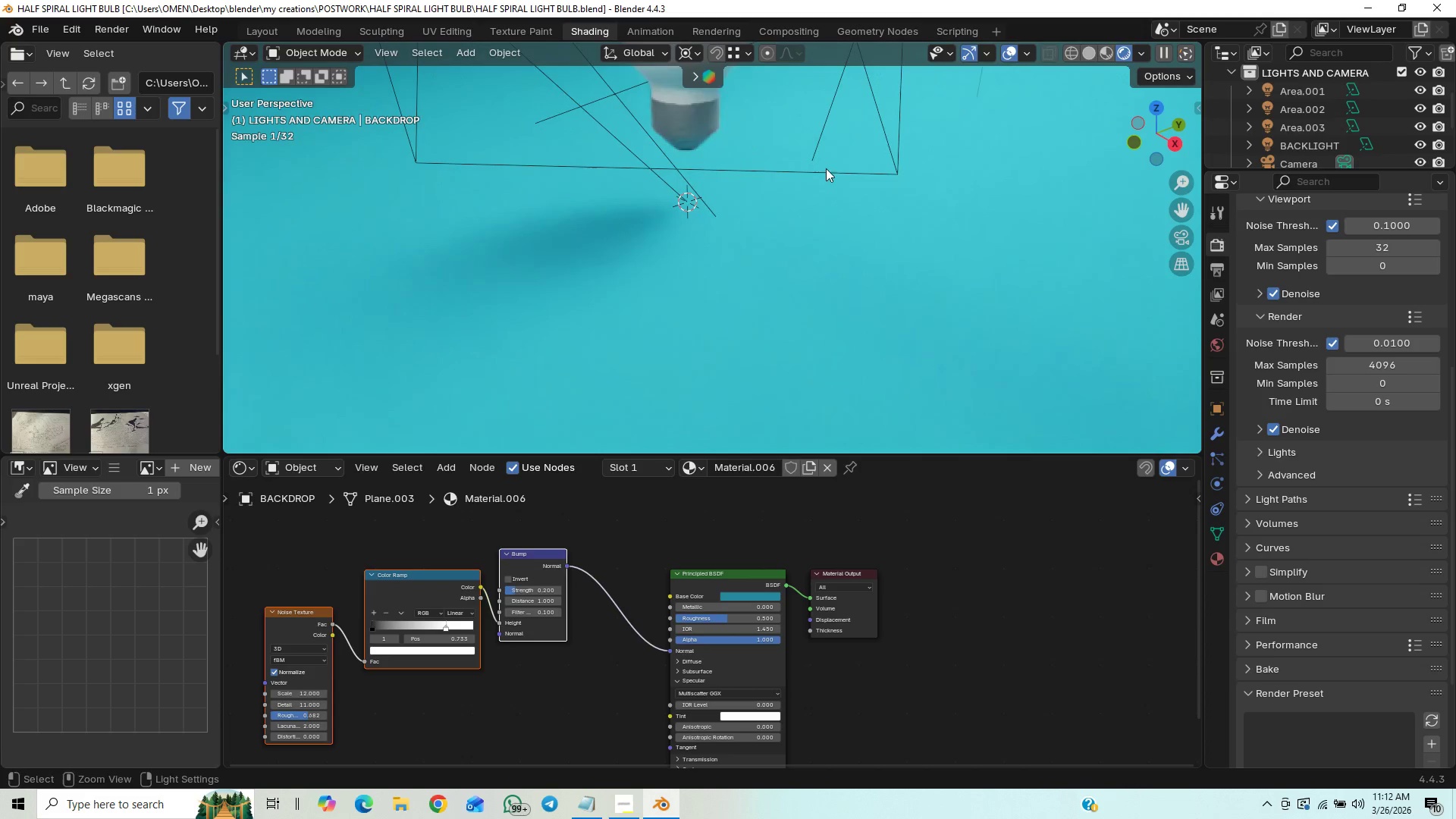 
hold_key(key=ControlLeft, duration=1.05)
 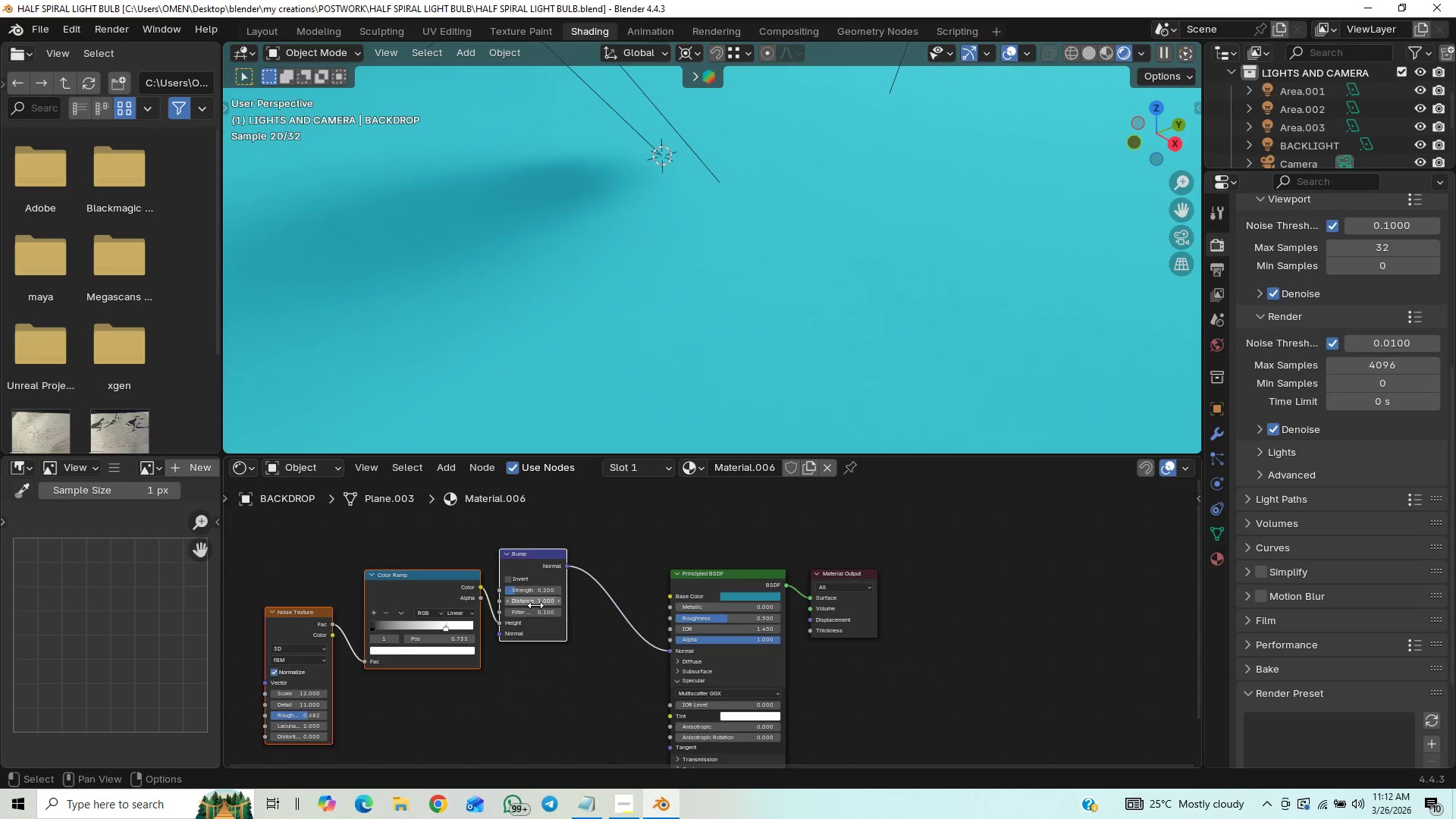 
wait(6.56)
 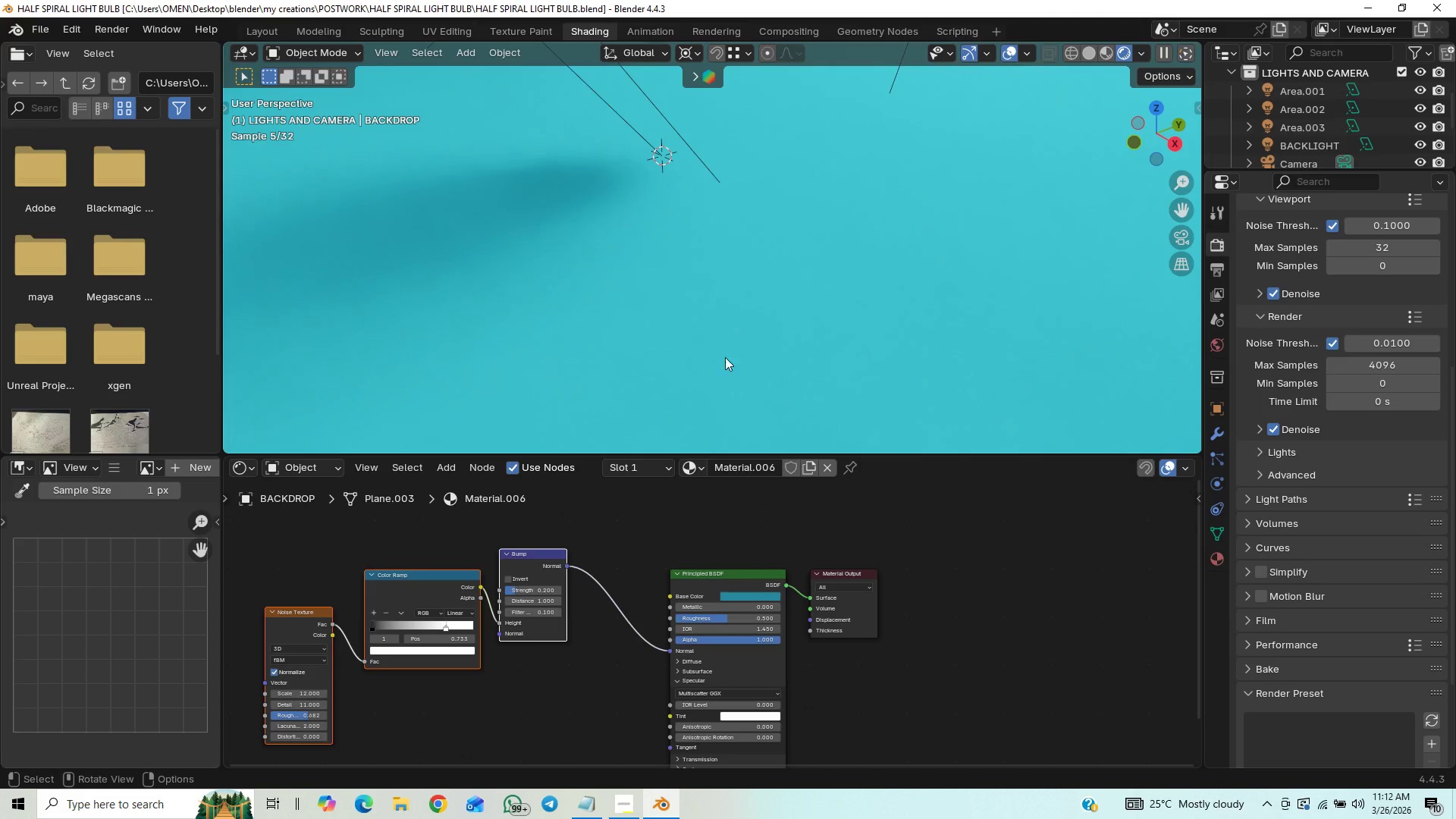 
left_click([632, 413])
 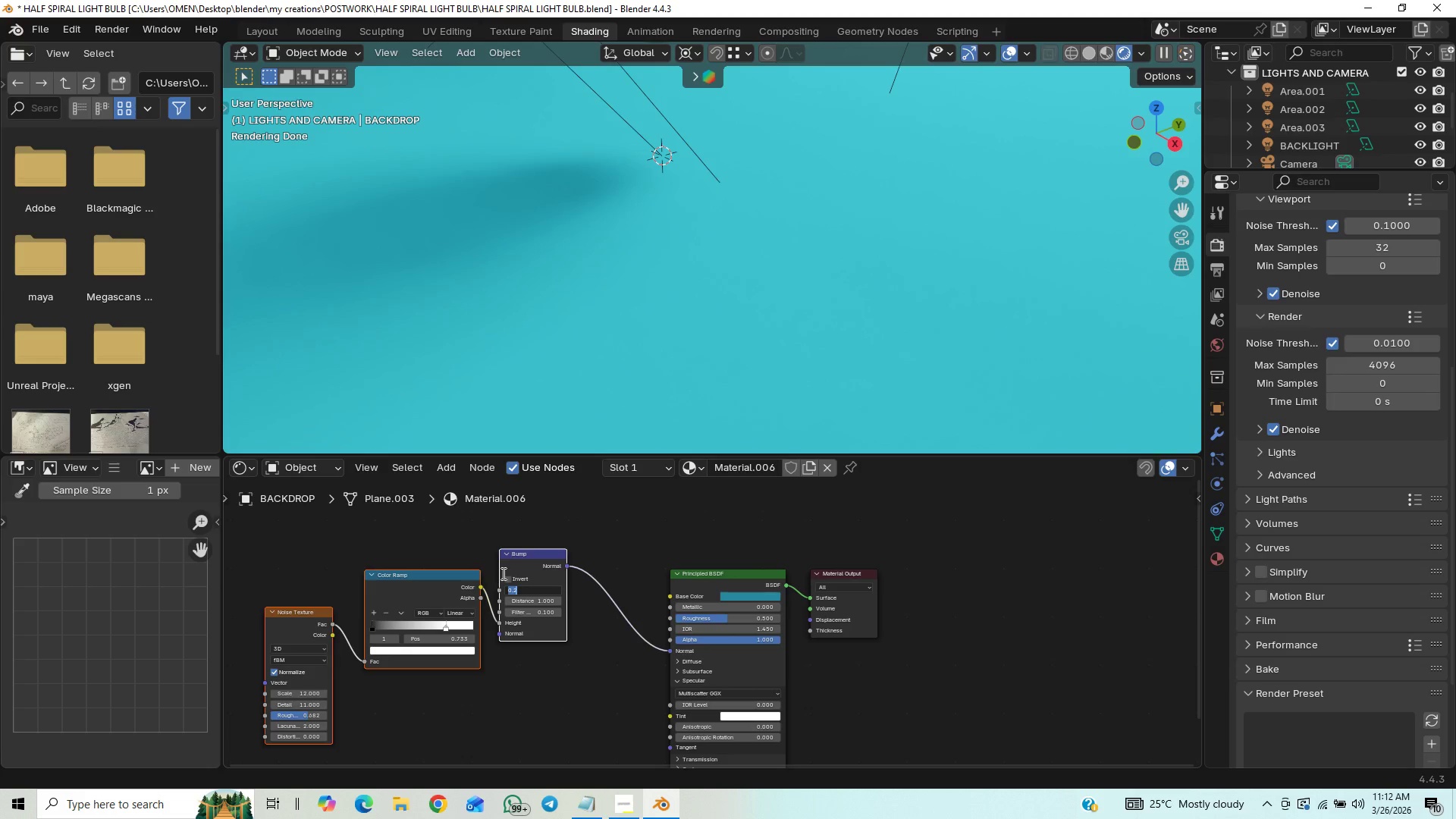 
double_click([512, 579])
 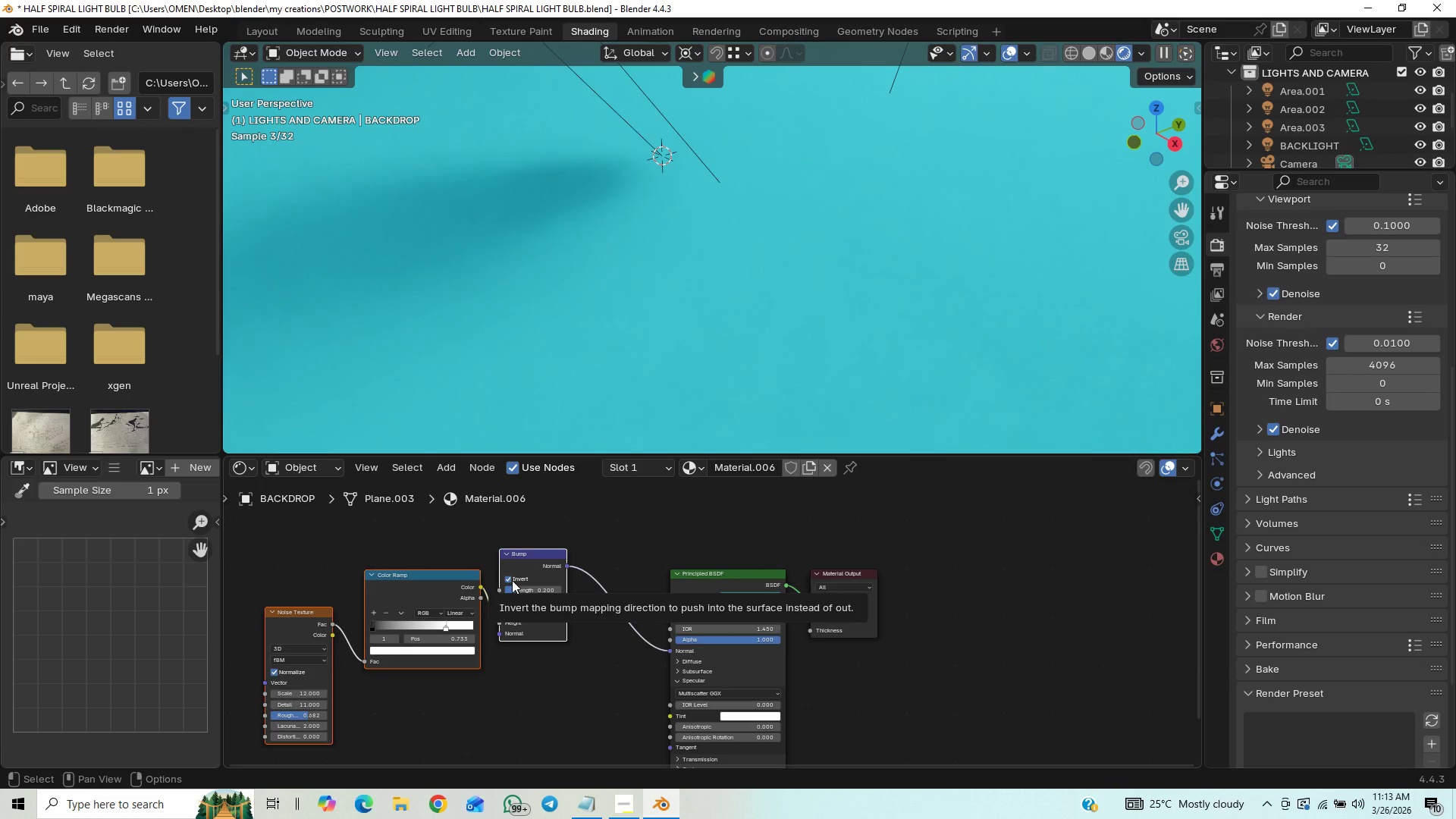 
left_click([512, 580])
 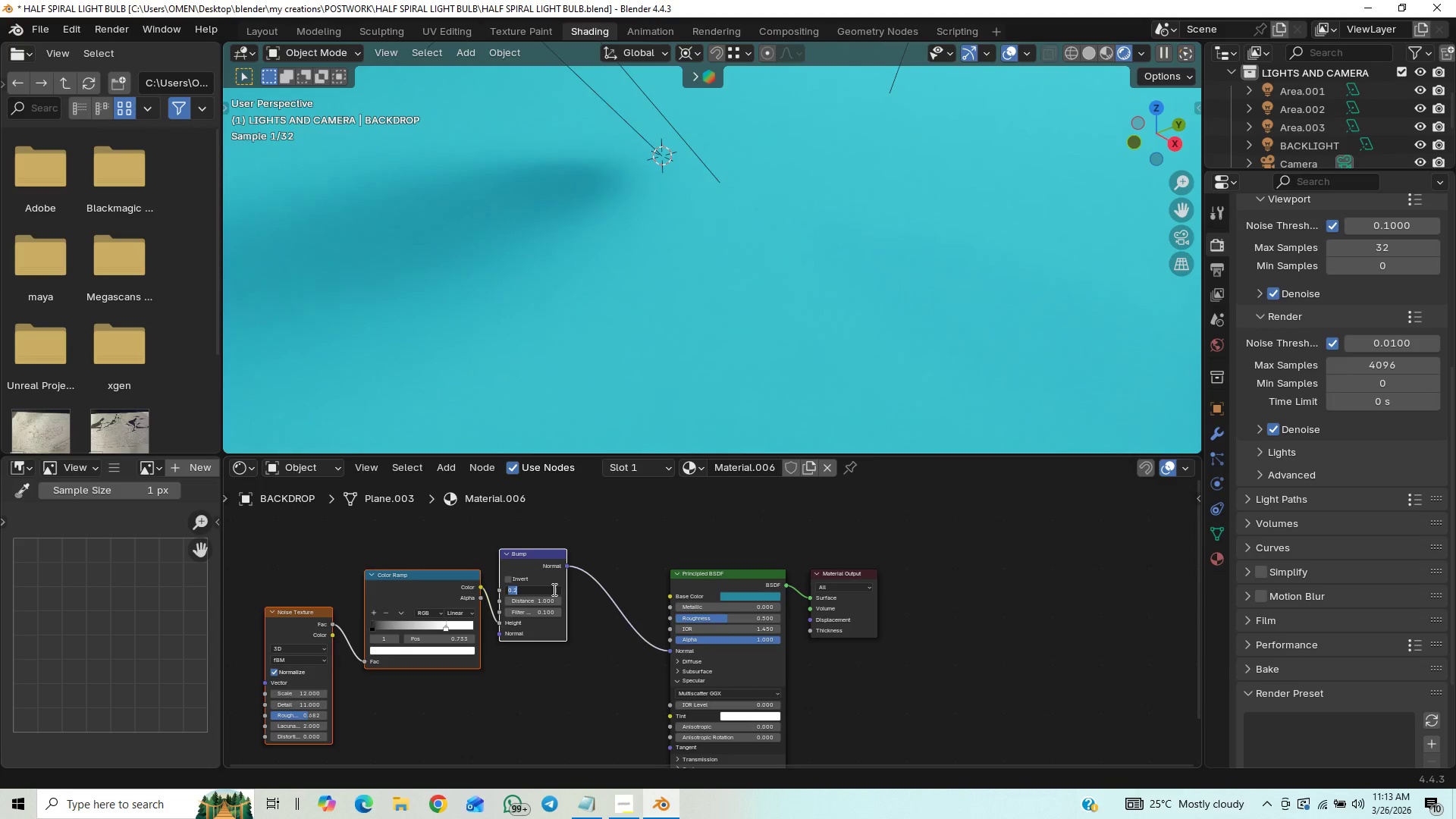 
double_click([553, 589])
 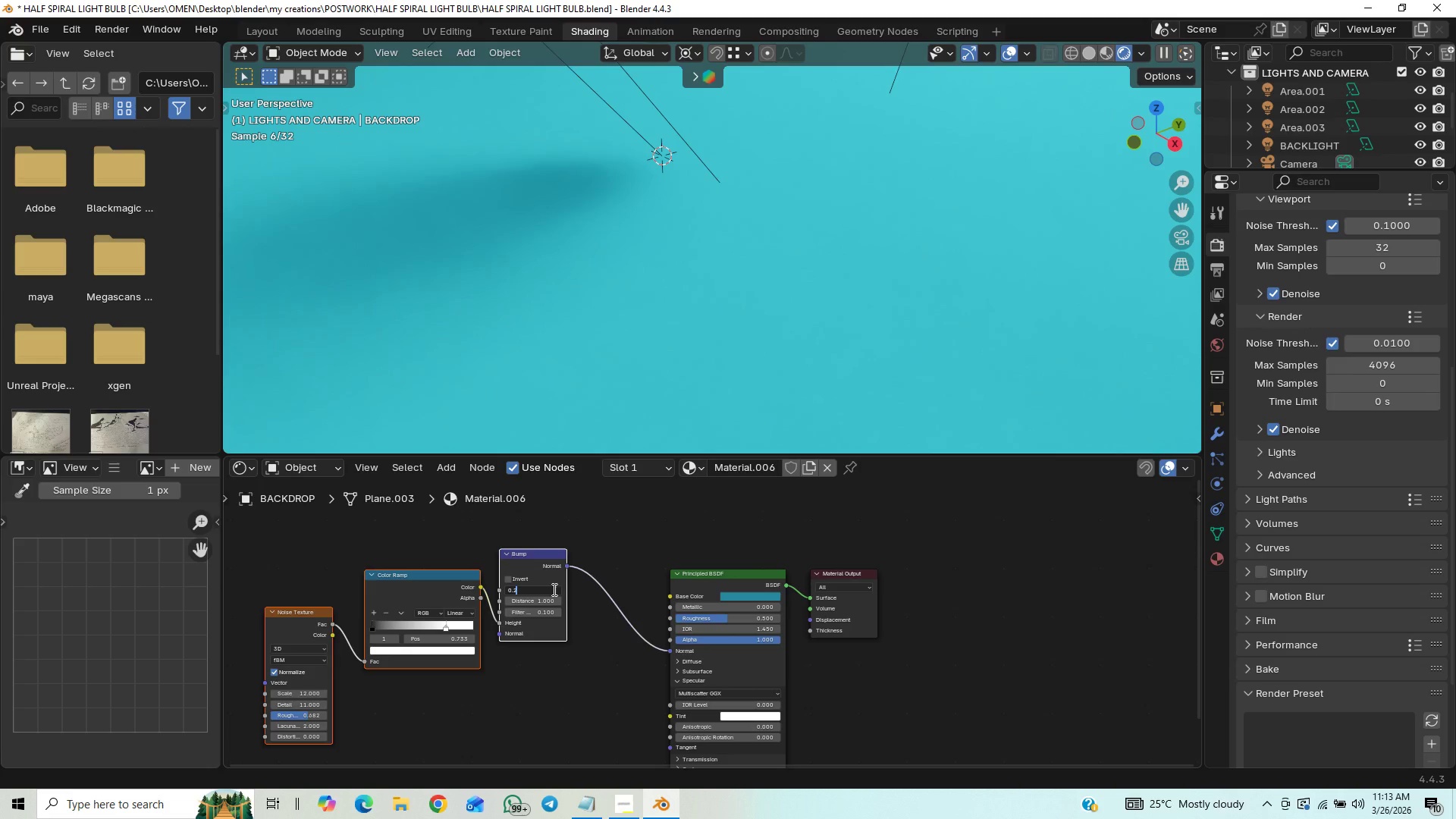 
key(5)
 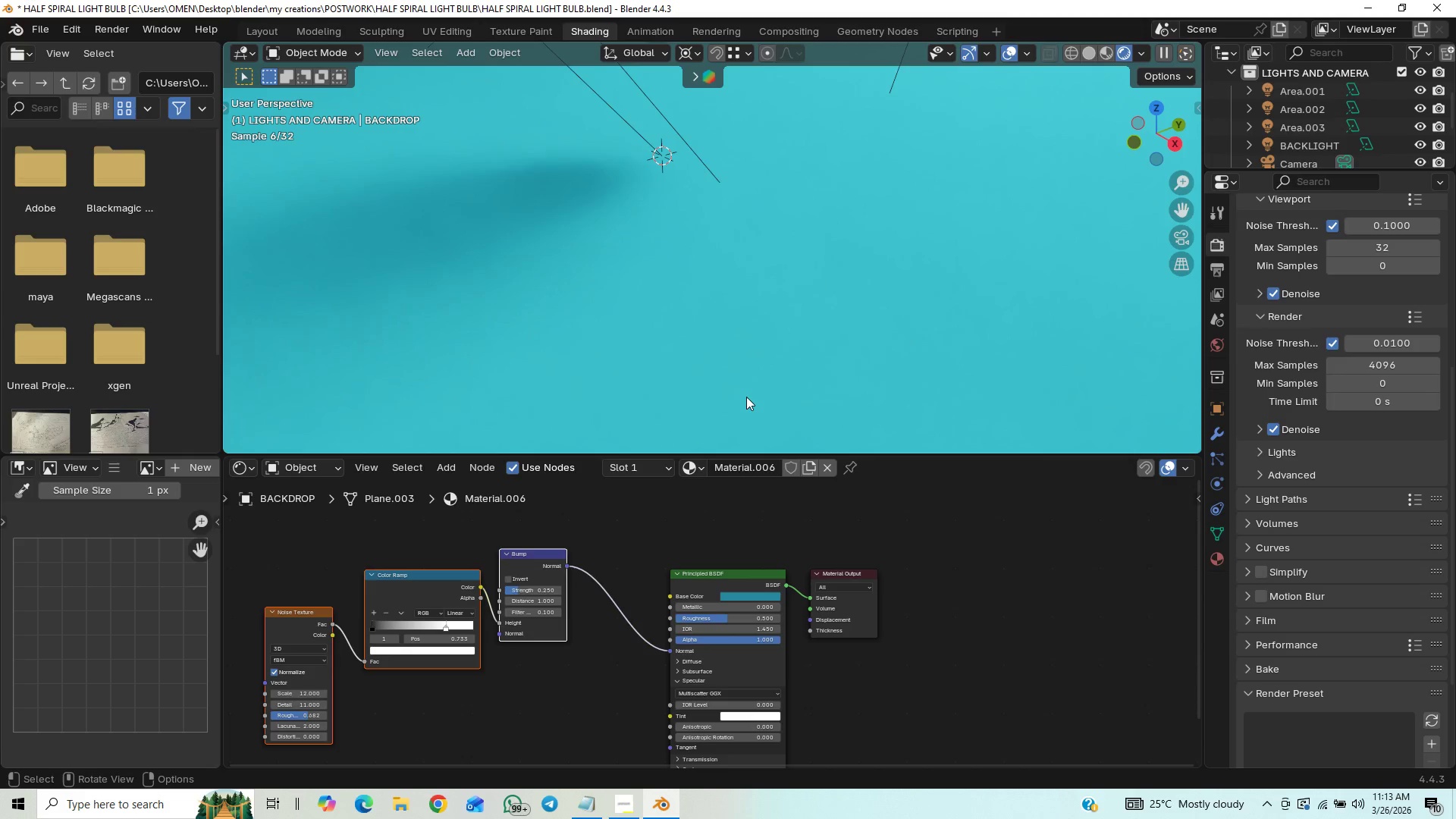 
left_click([1178, 231])
 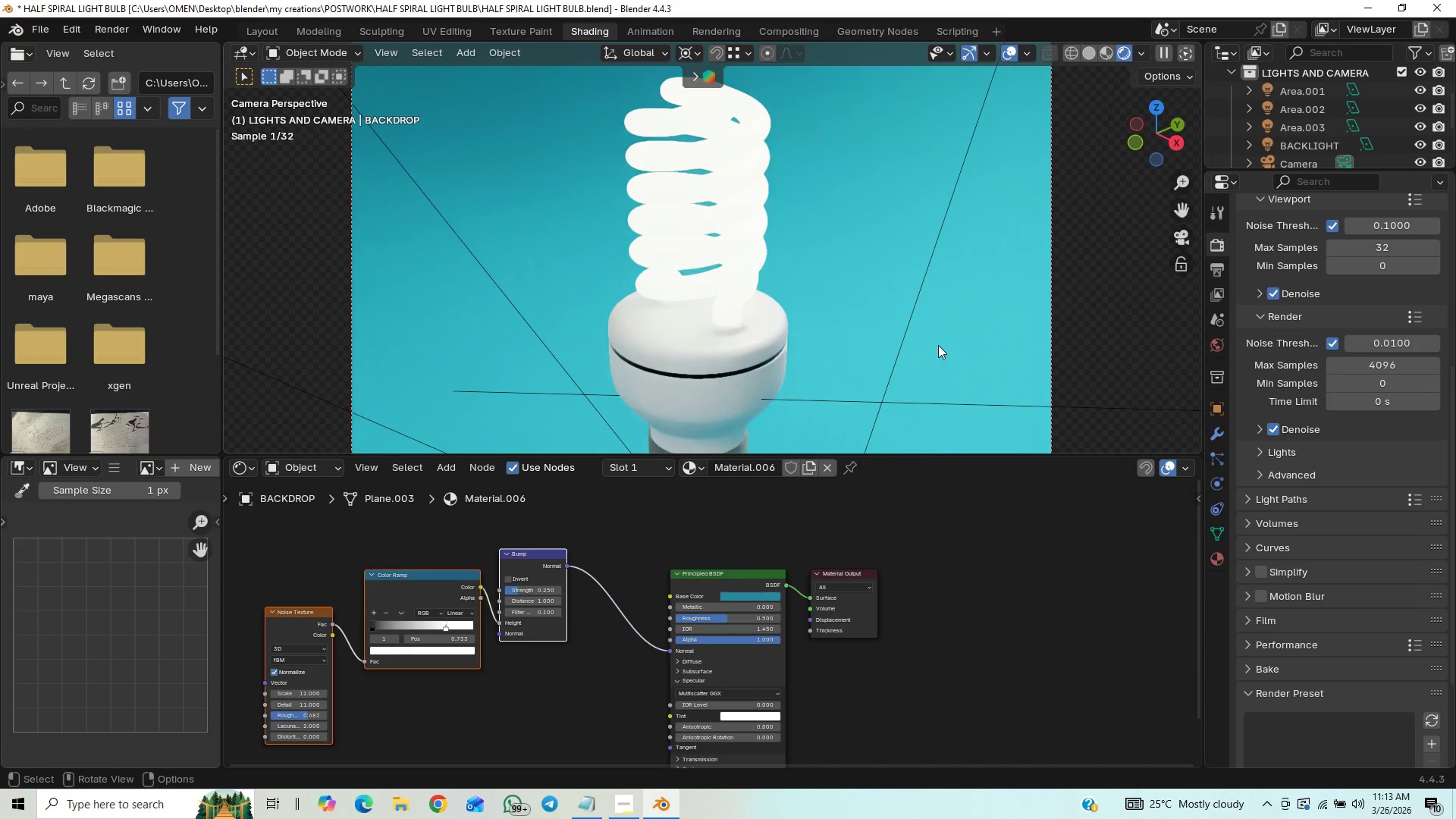 
scroll: coordinate [923, 350], scroll_direction: down, amount: 13.0
 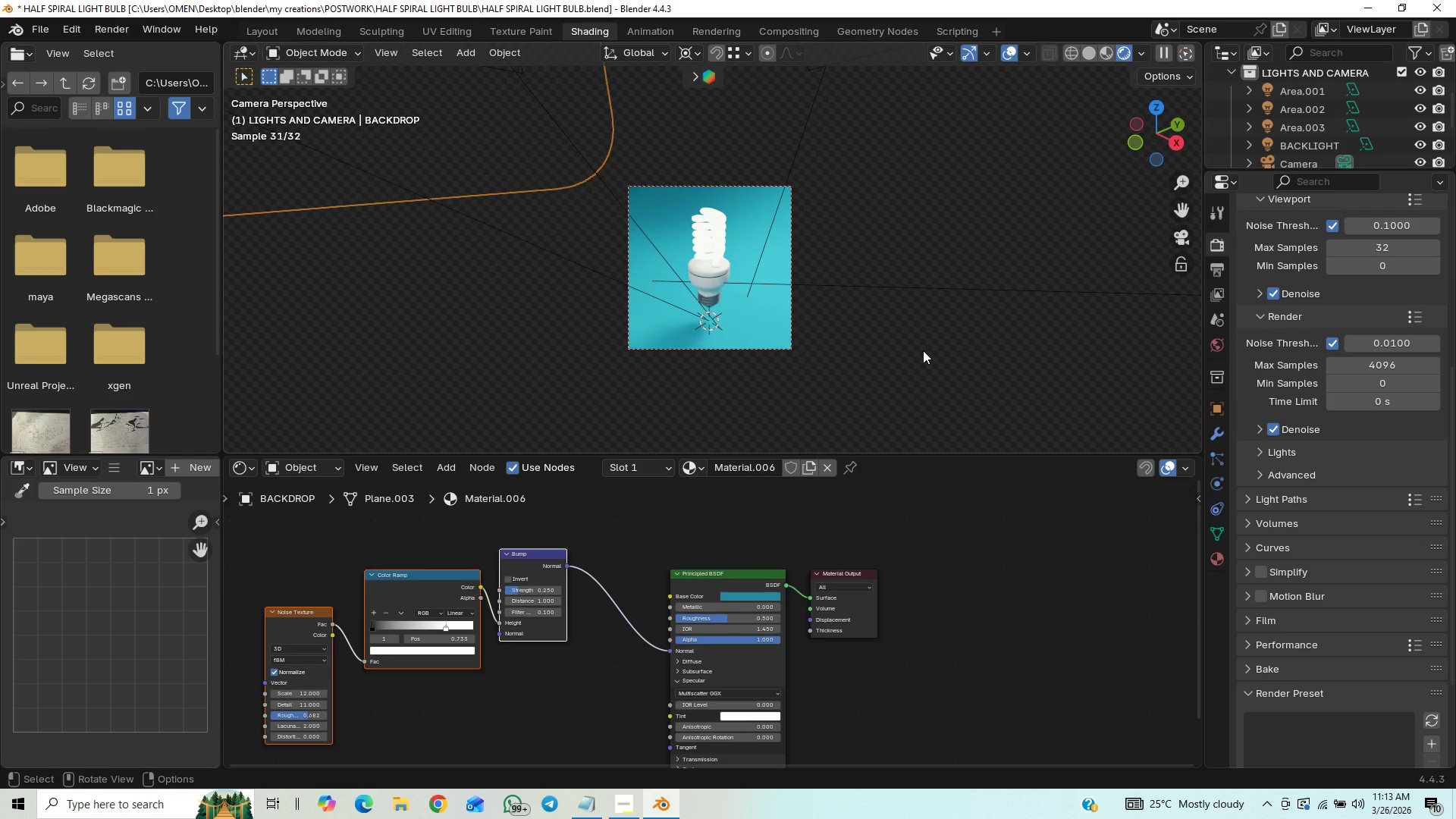 
scroll: coordinate [923, 350], scroll_direction: up, amount: 2.0
 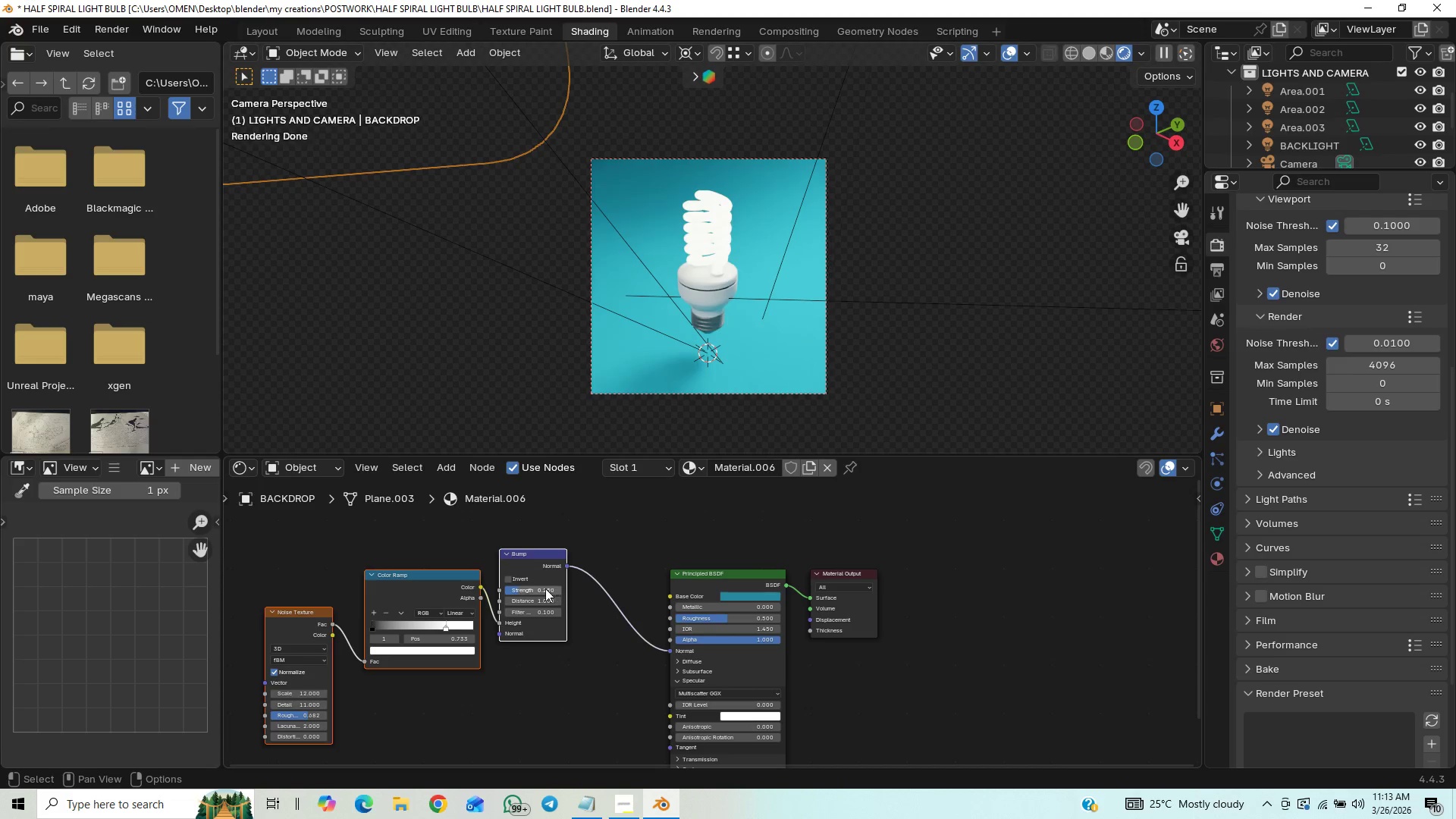 
left_click_drag(start_coordinate=[539, 589], to_coordinate=[554, 592])
 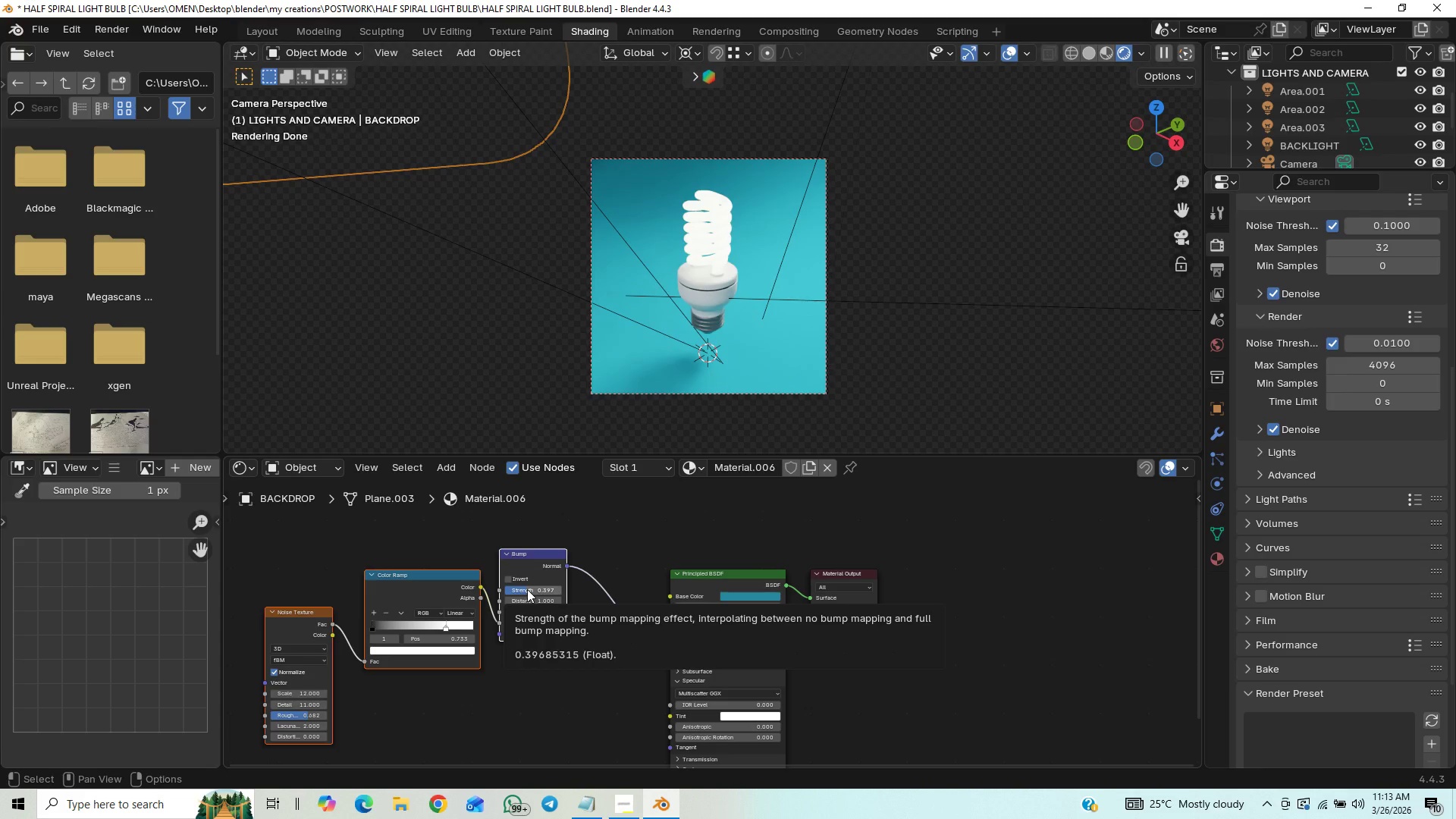 
left_click_drag(start_coordinate=[525, 591], to_coordinate=[557, 598])
 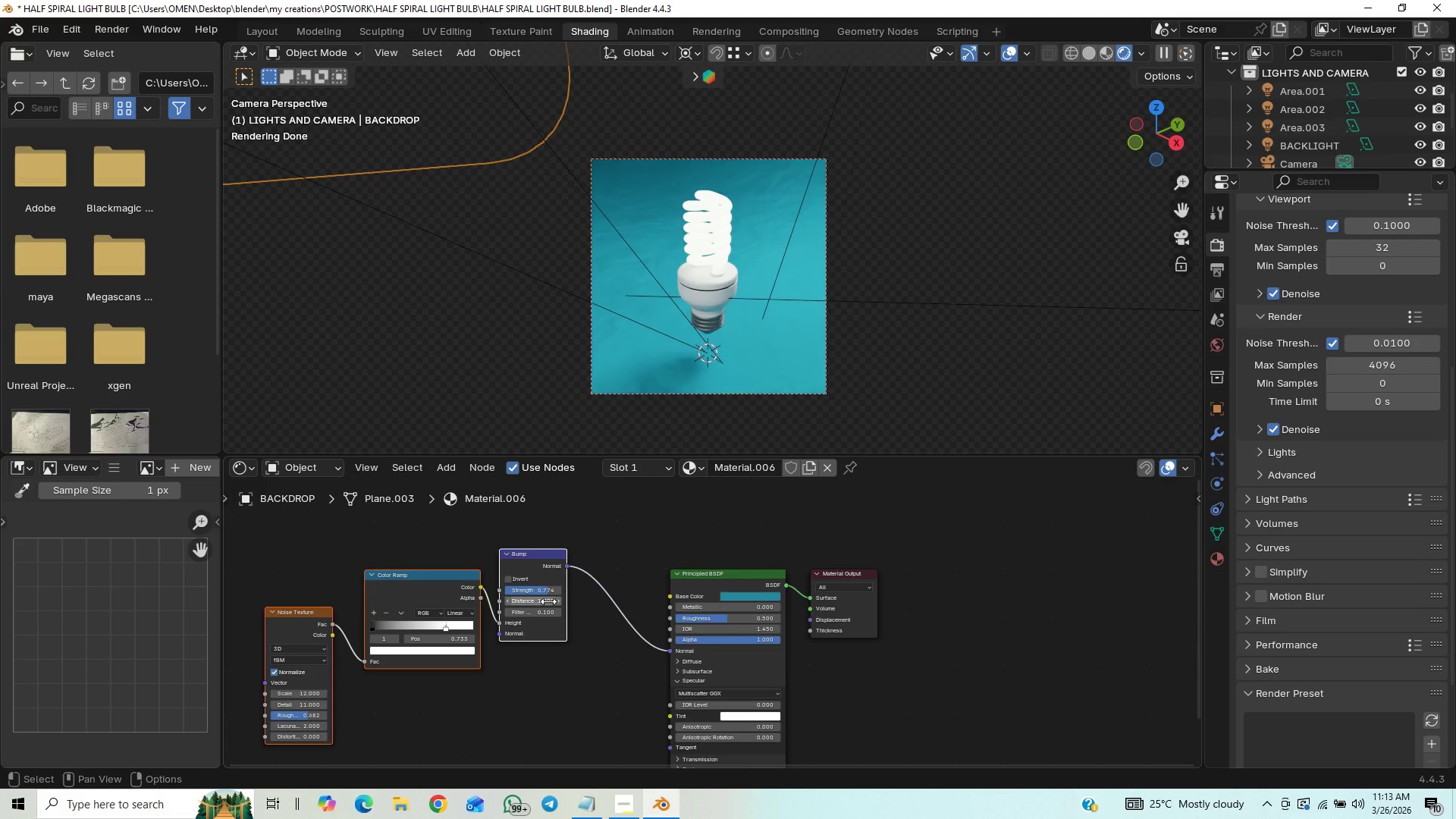 
wait(7.12)
 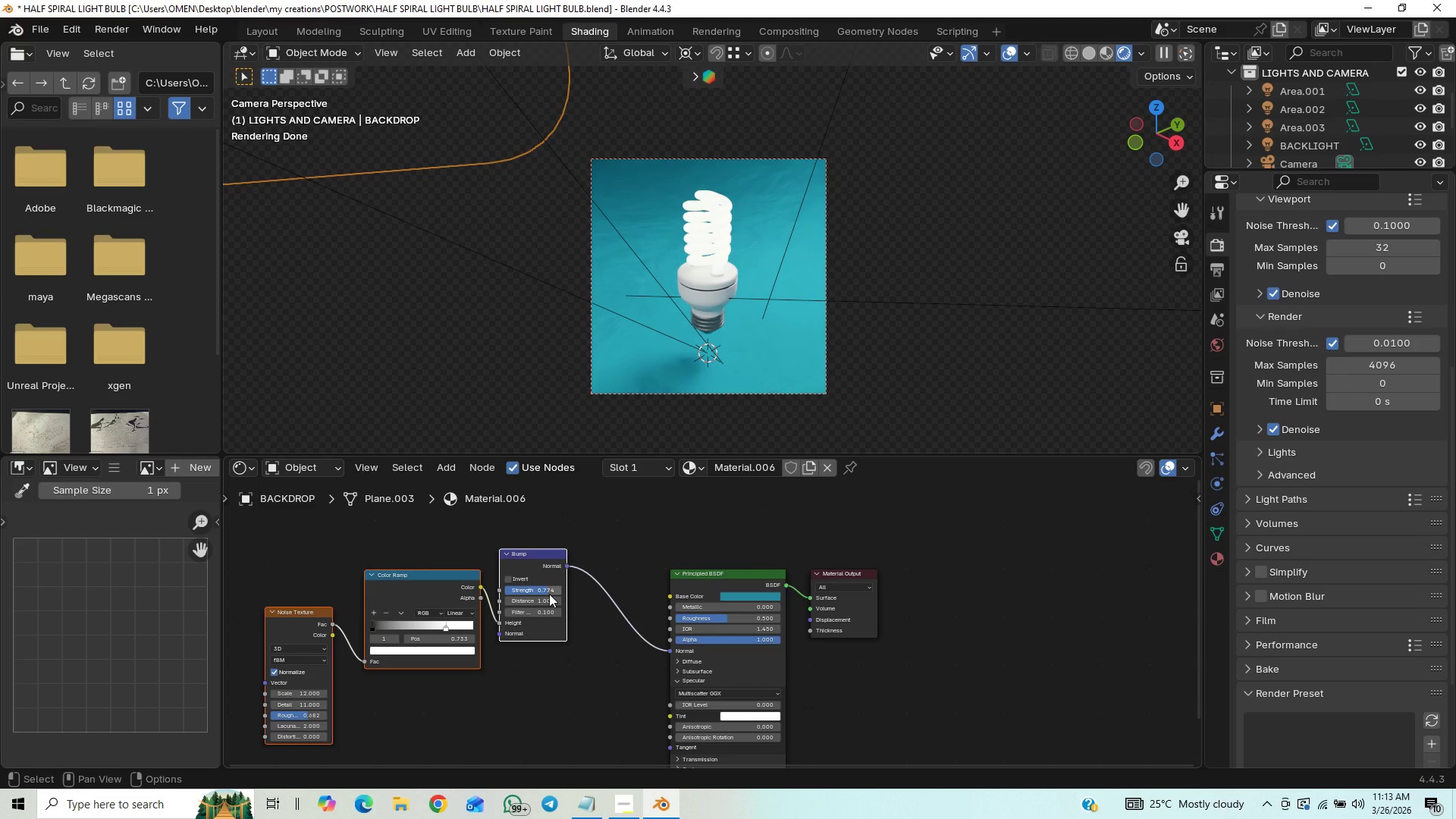 
key(Control+Z)
 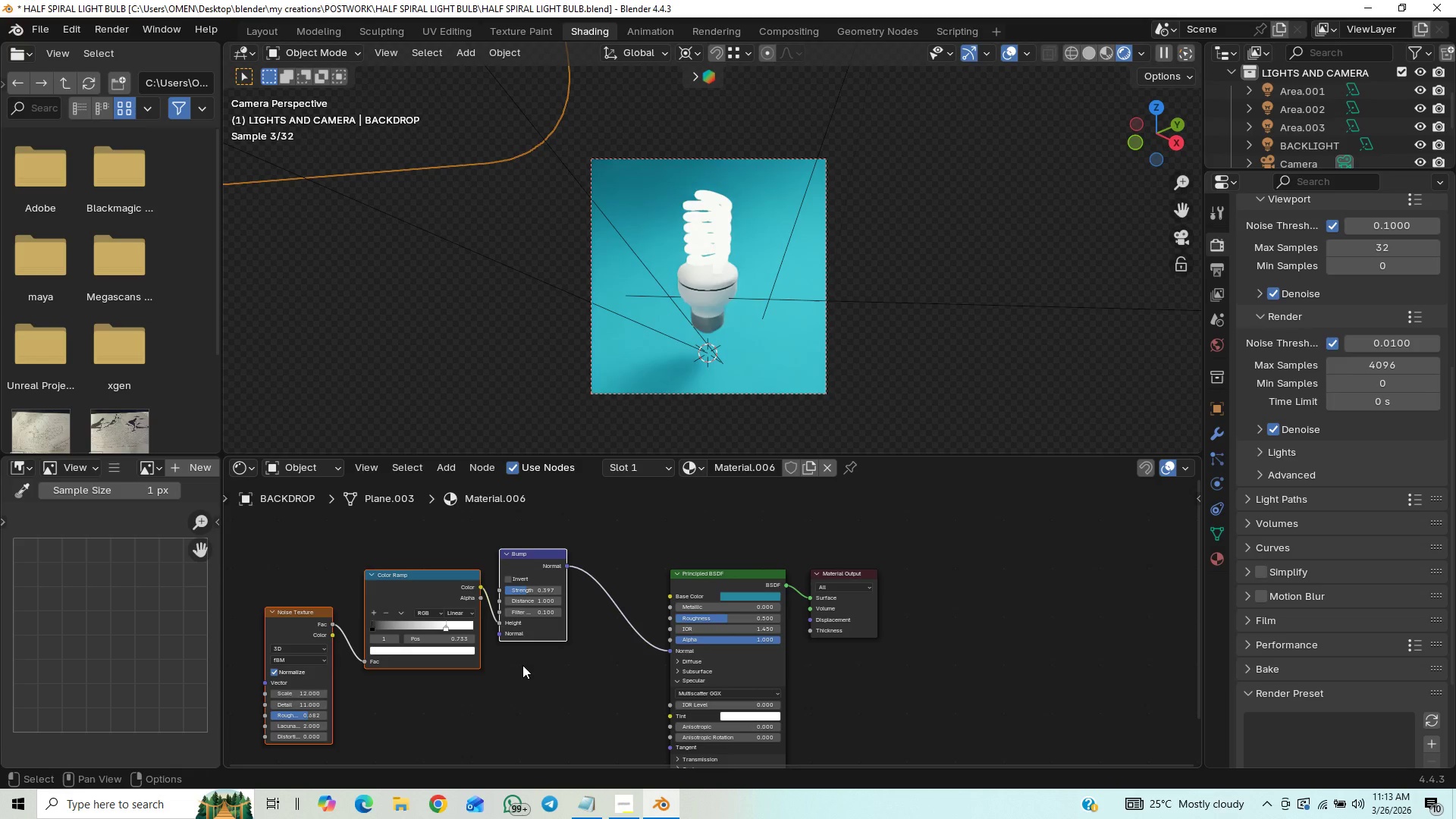 
key(Control+Z)
 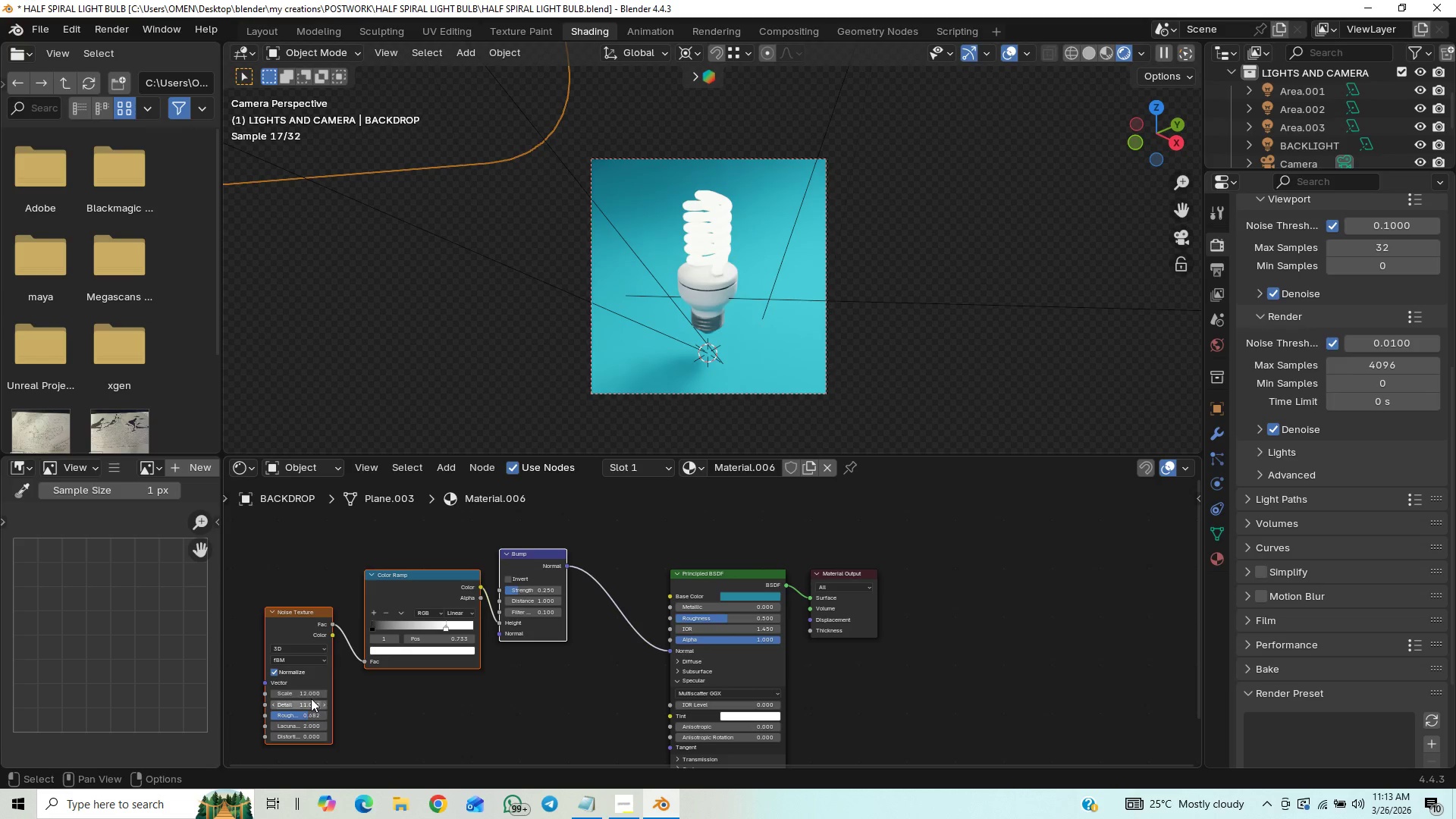 
left_click([313, 695])
 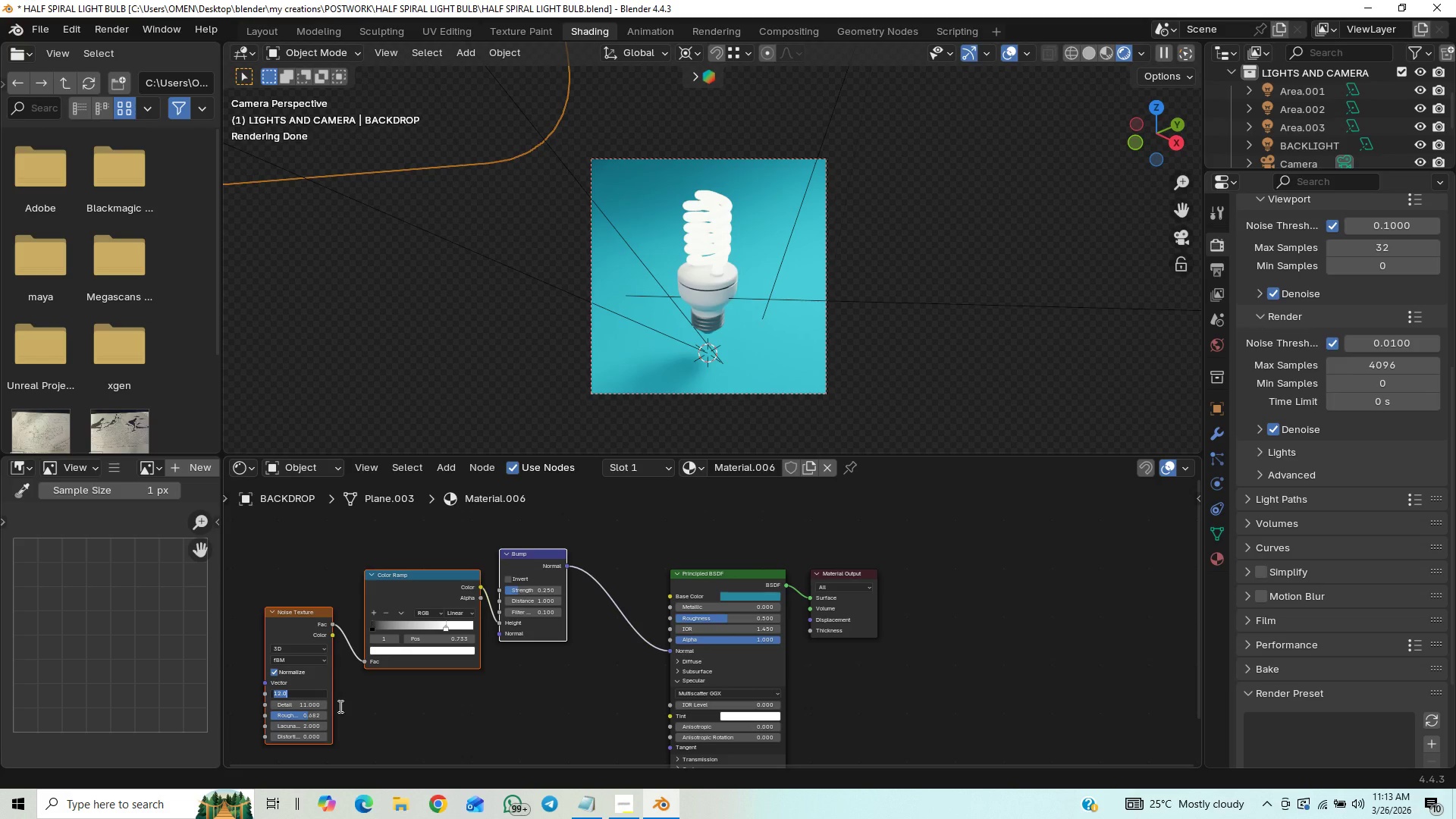 
type(22)
 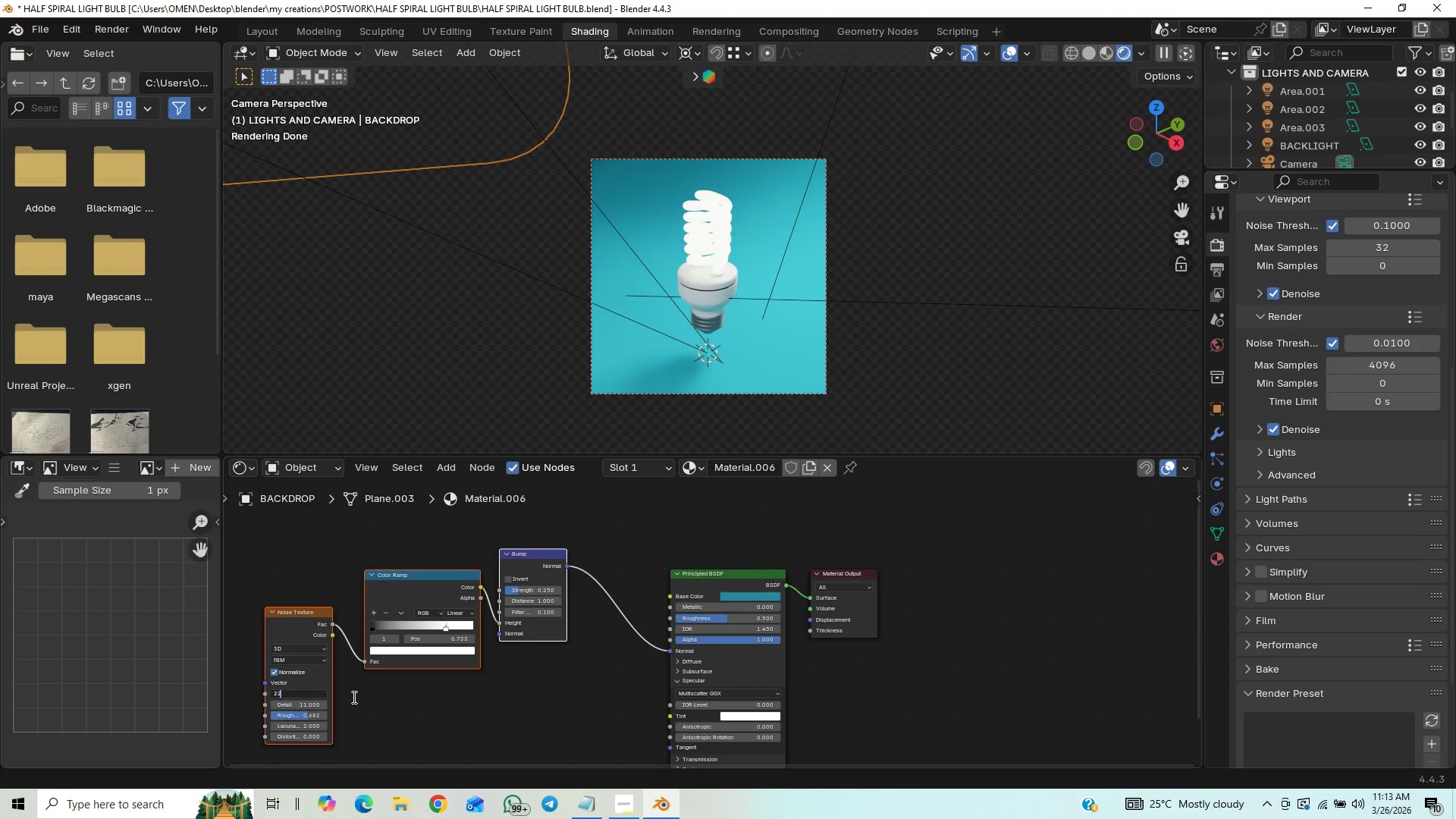 
key(Enter)
 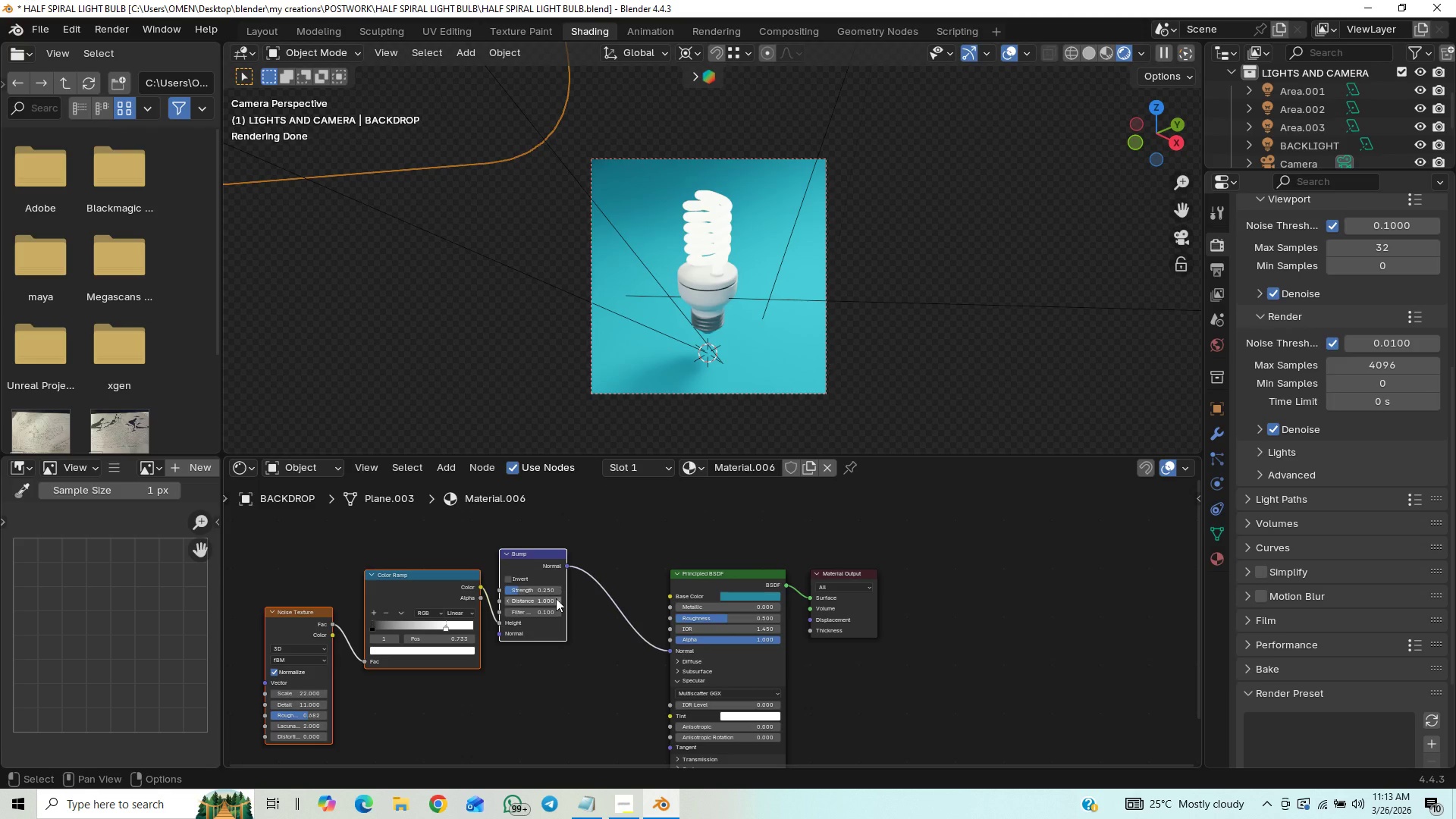 
double_click([558, 589])
 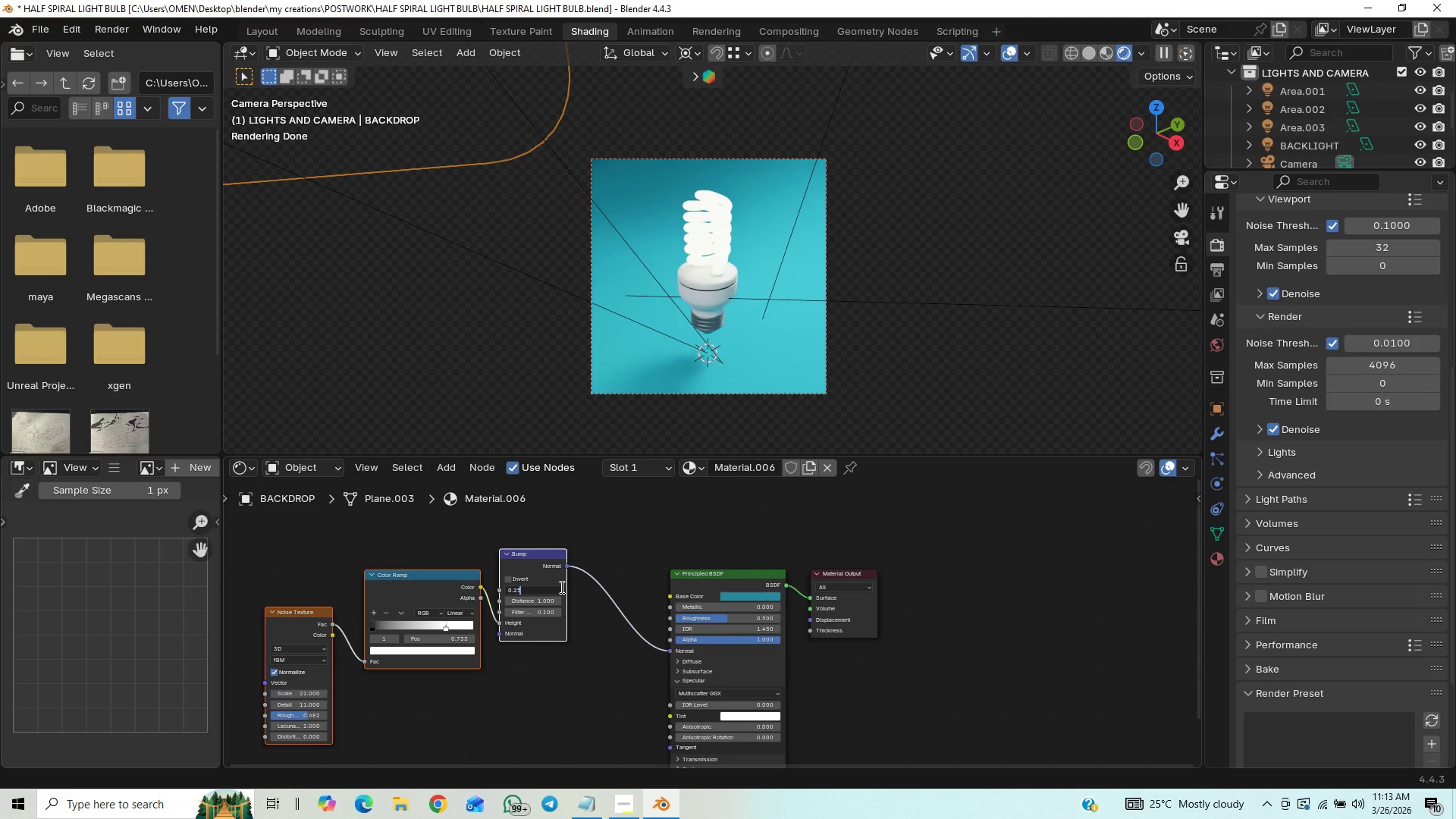 
key(Backspace)
 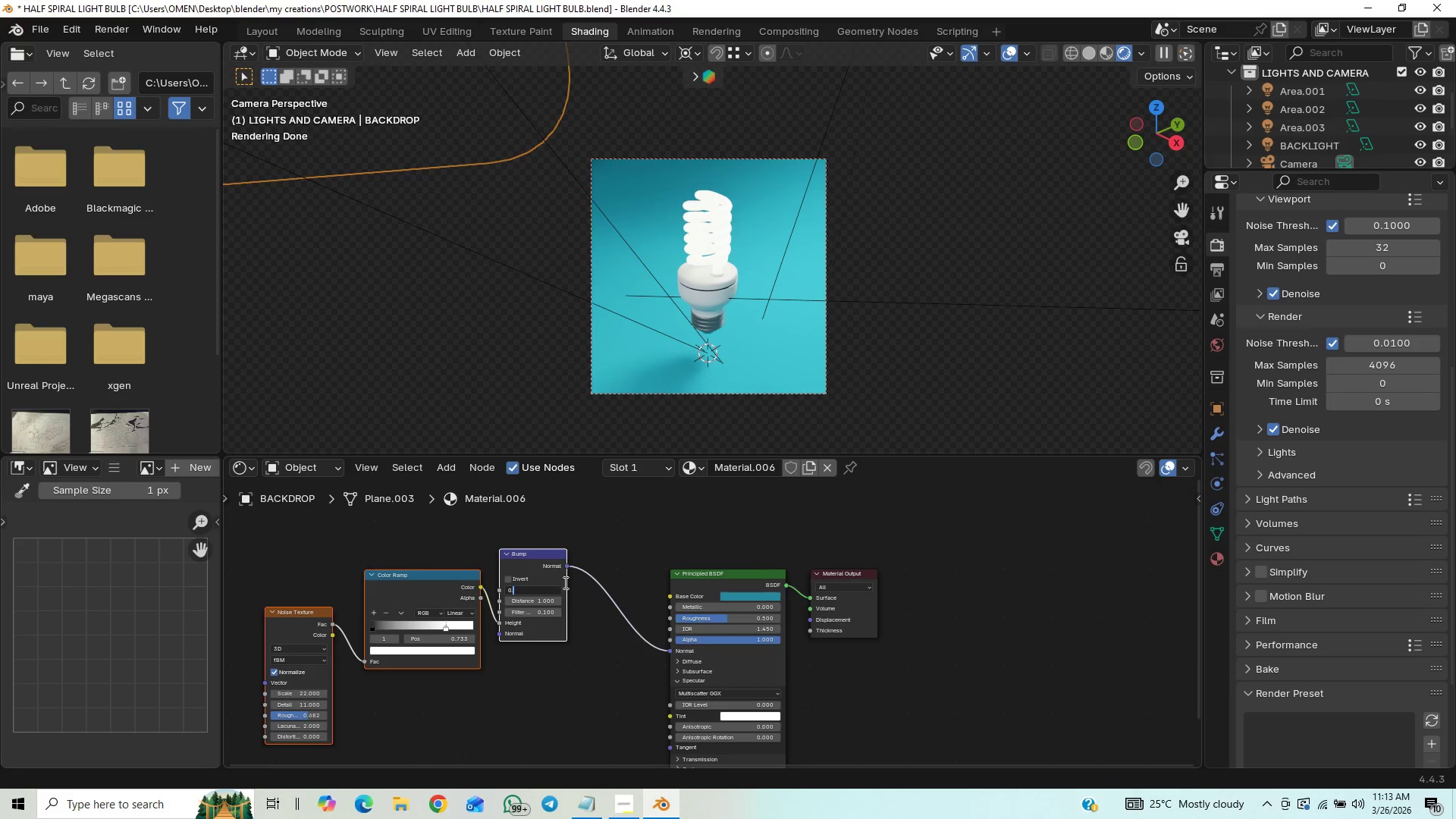 
key(Backspace)
 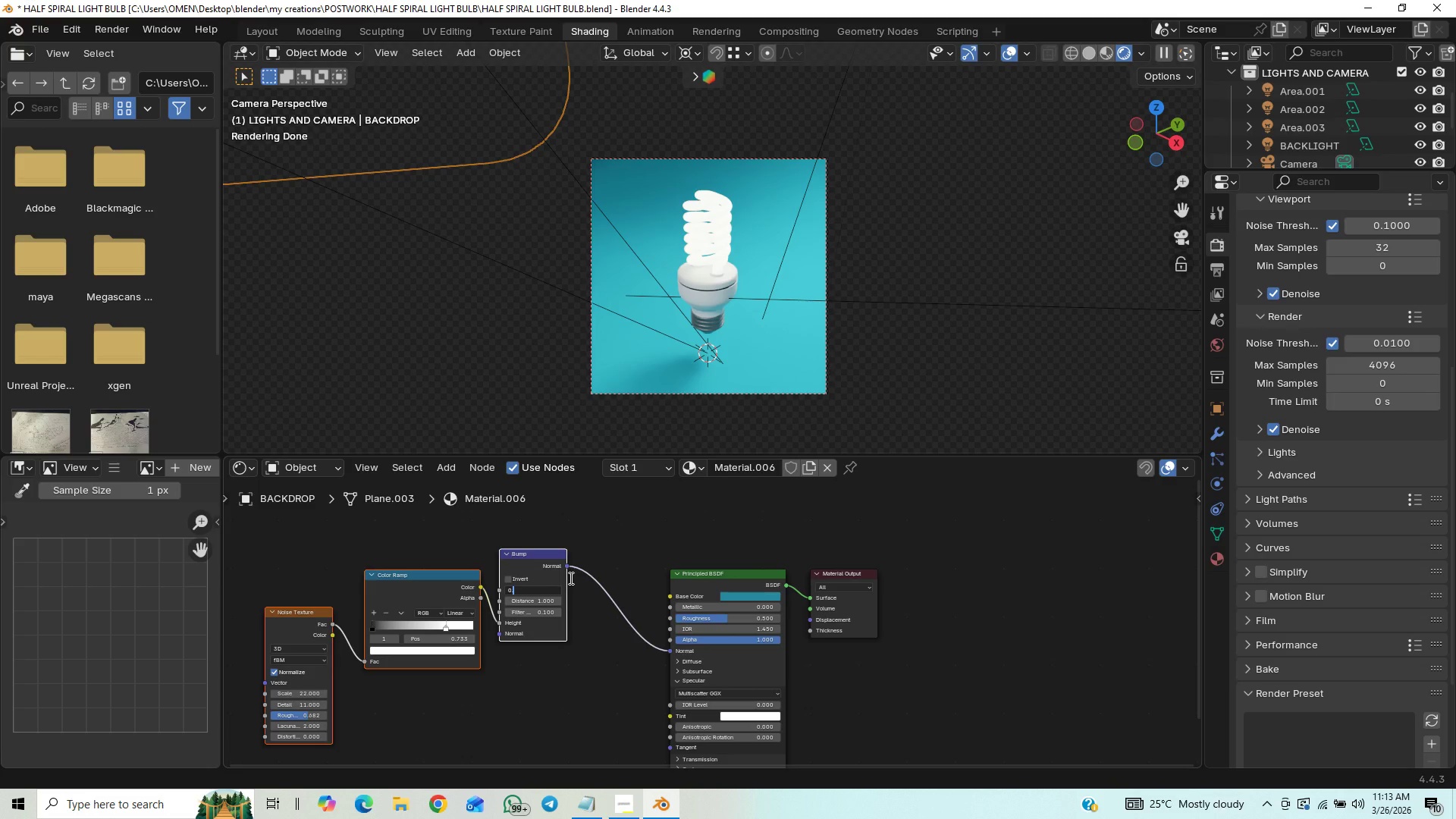 
key(3)
 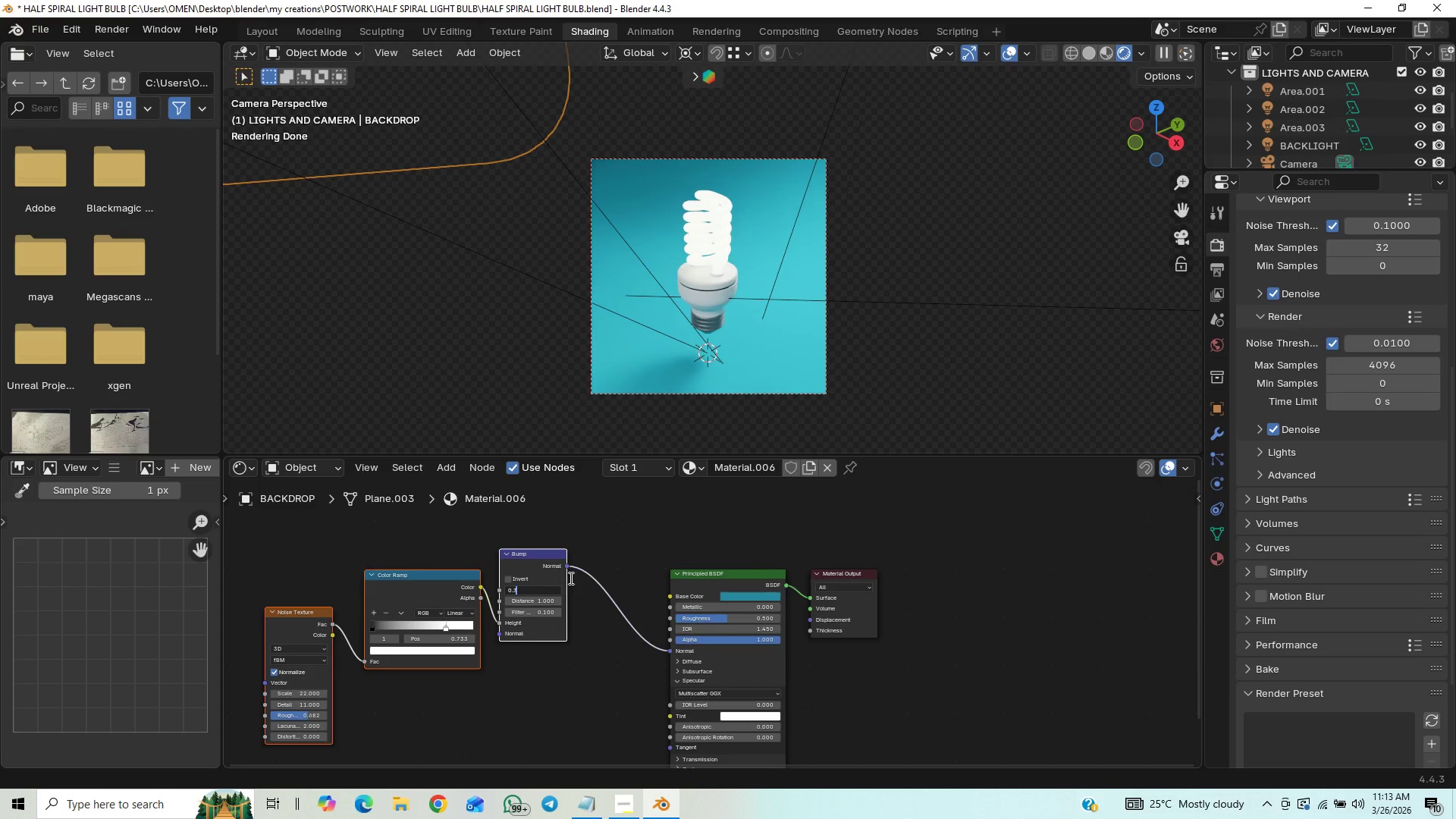 
key(Enter)
 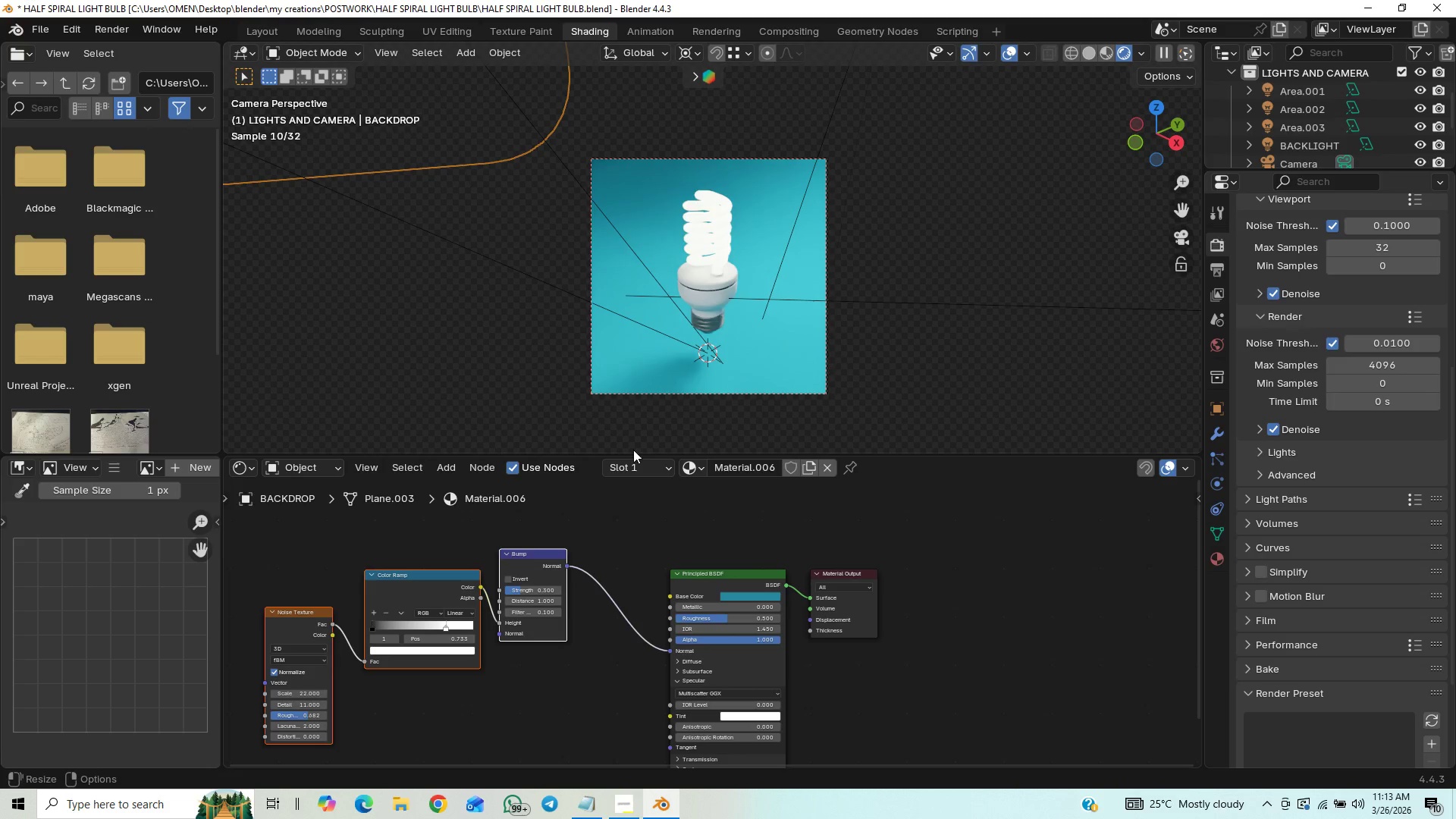 
scroll: coordinate [733, 467], scroll_direction: up, amount: 11.0
 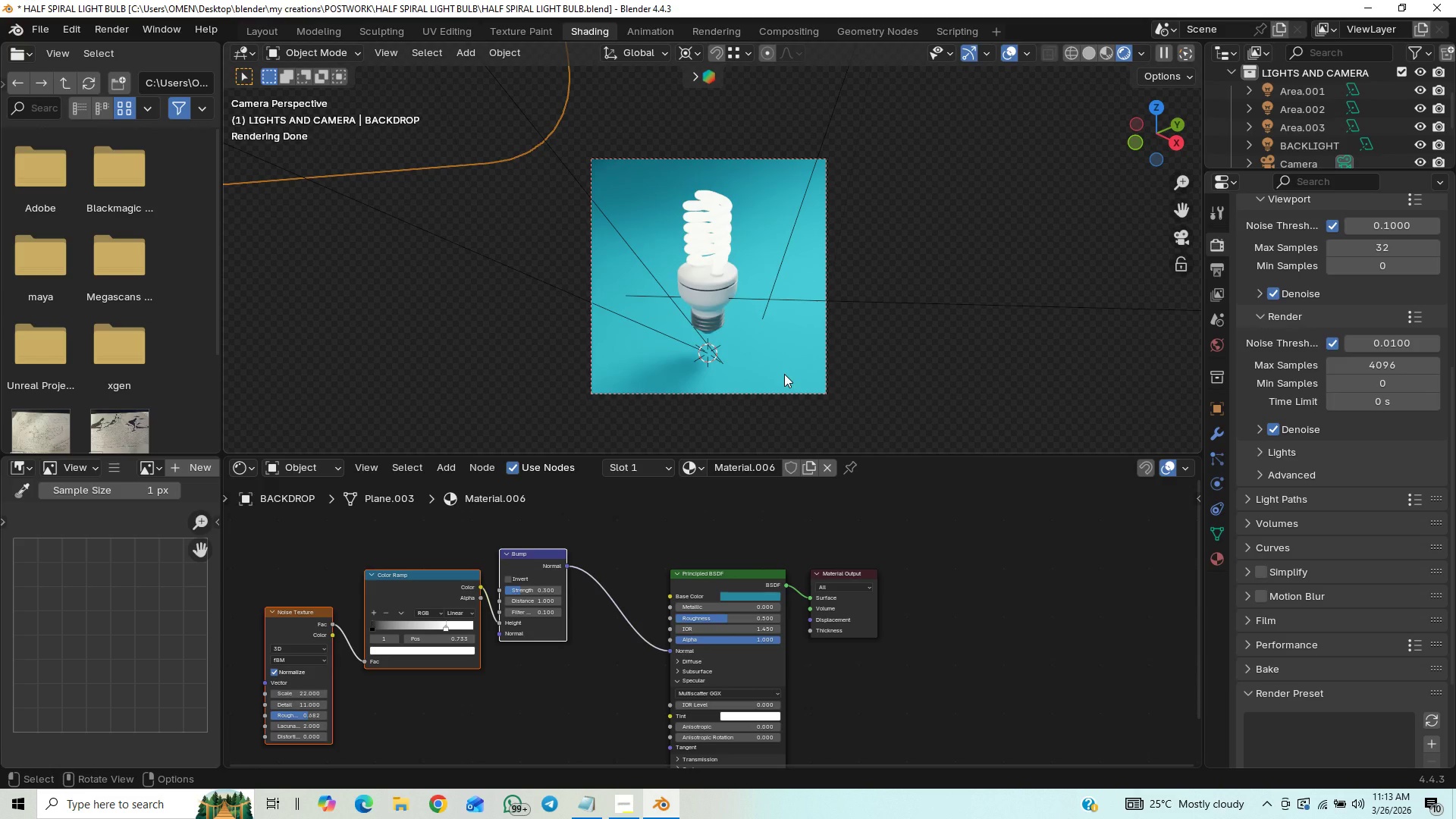 
hold_key(key=ShiftLeft, duration=1.12)
 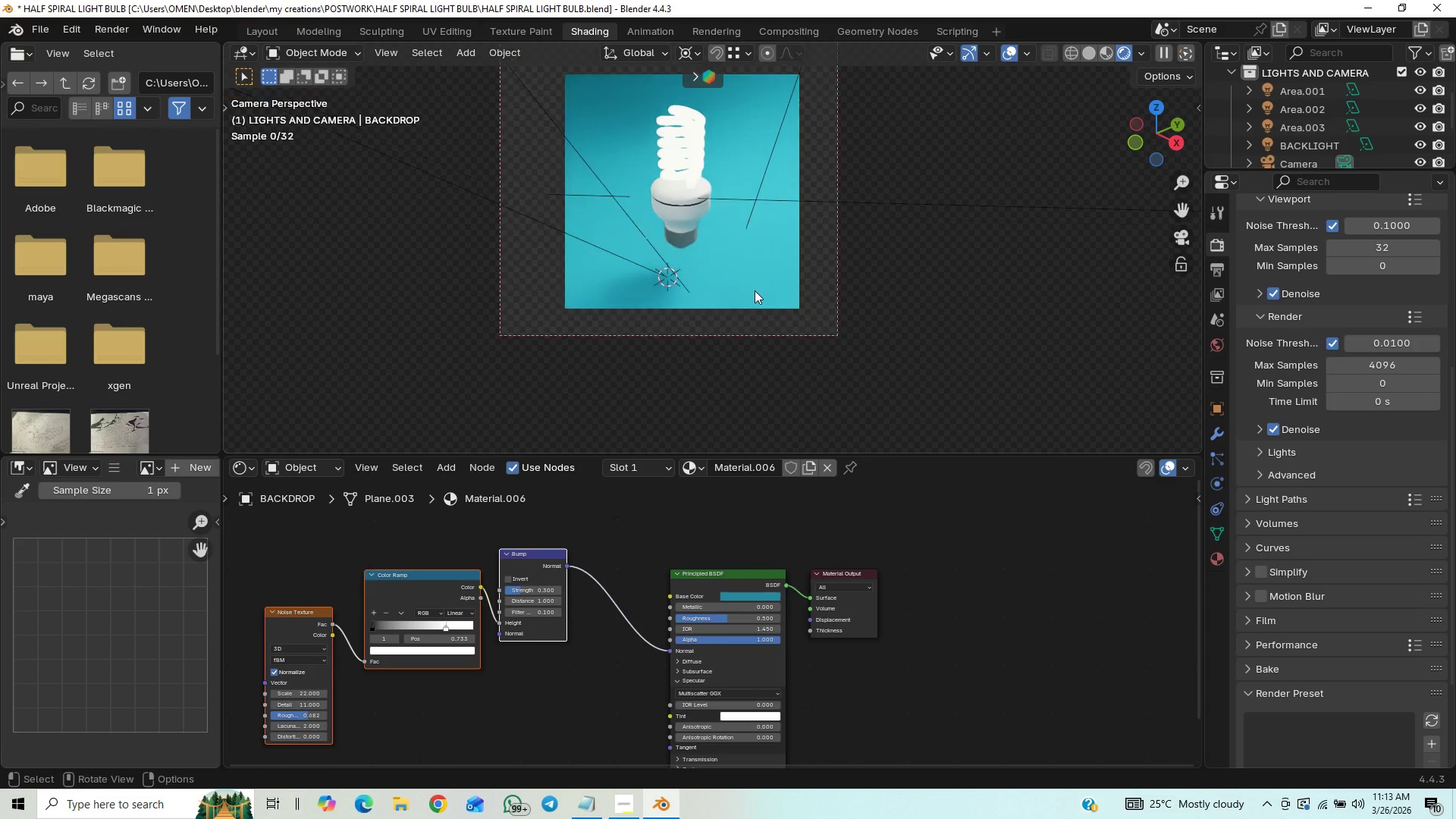 
scroll: coordinate [757, 303], scroll_direction: up, amount: 5.0
 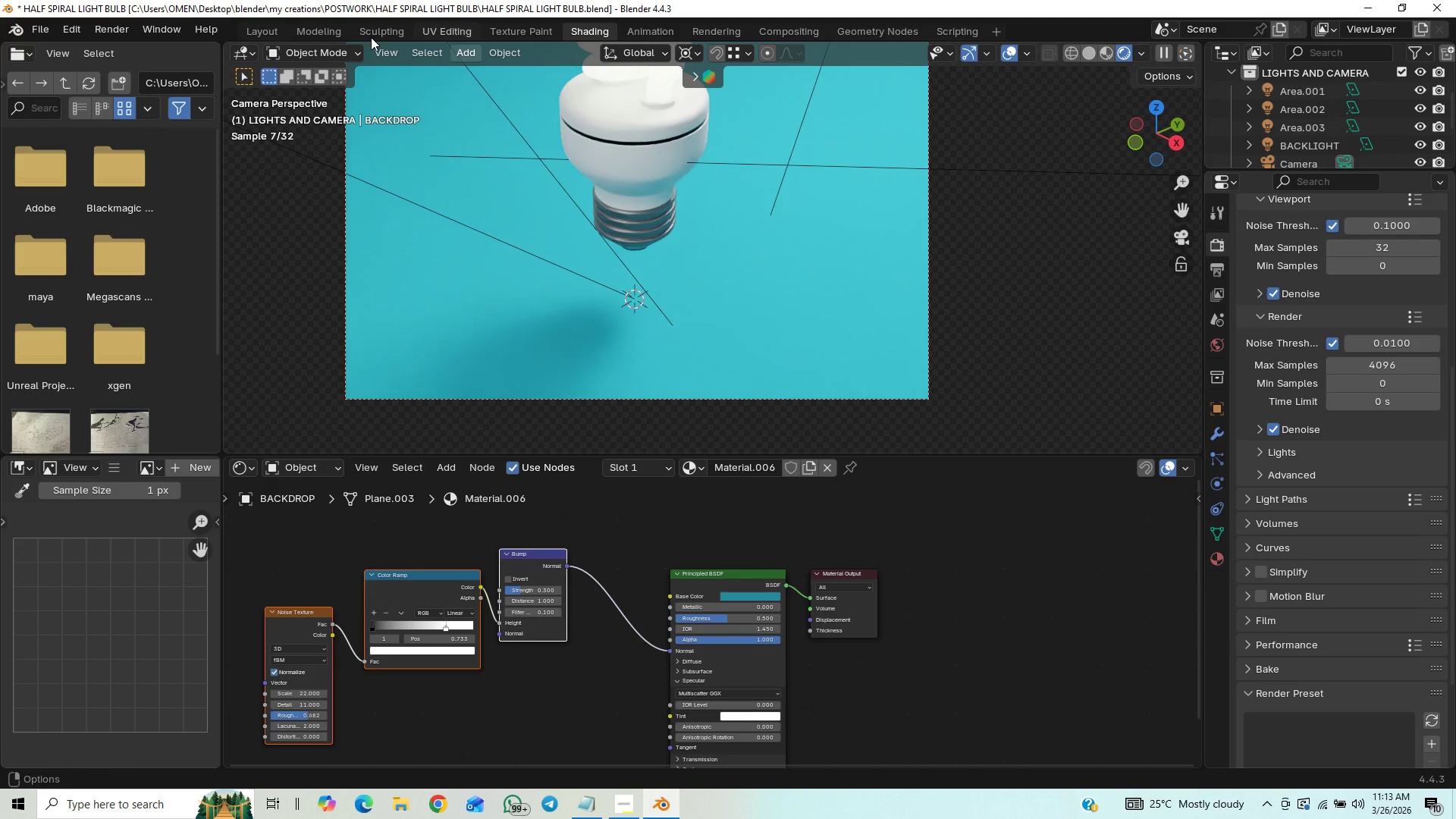 
left_click([265, 29])
 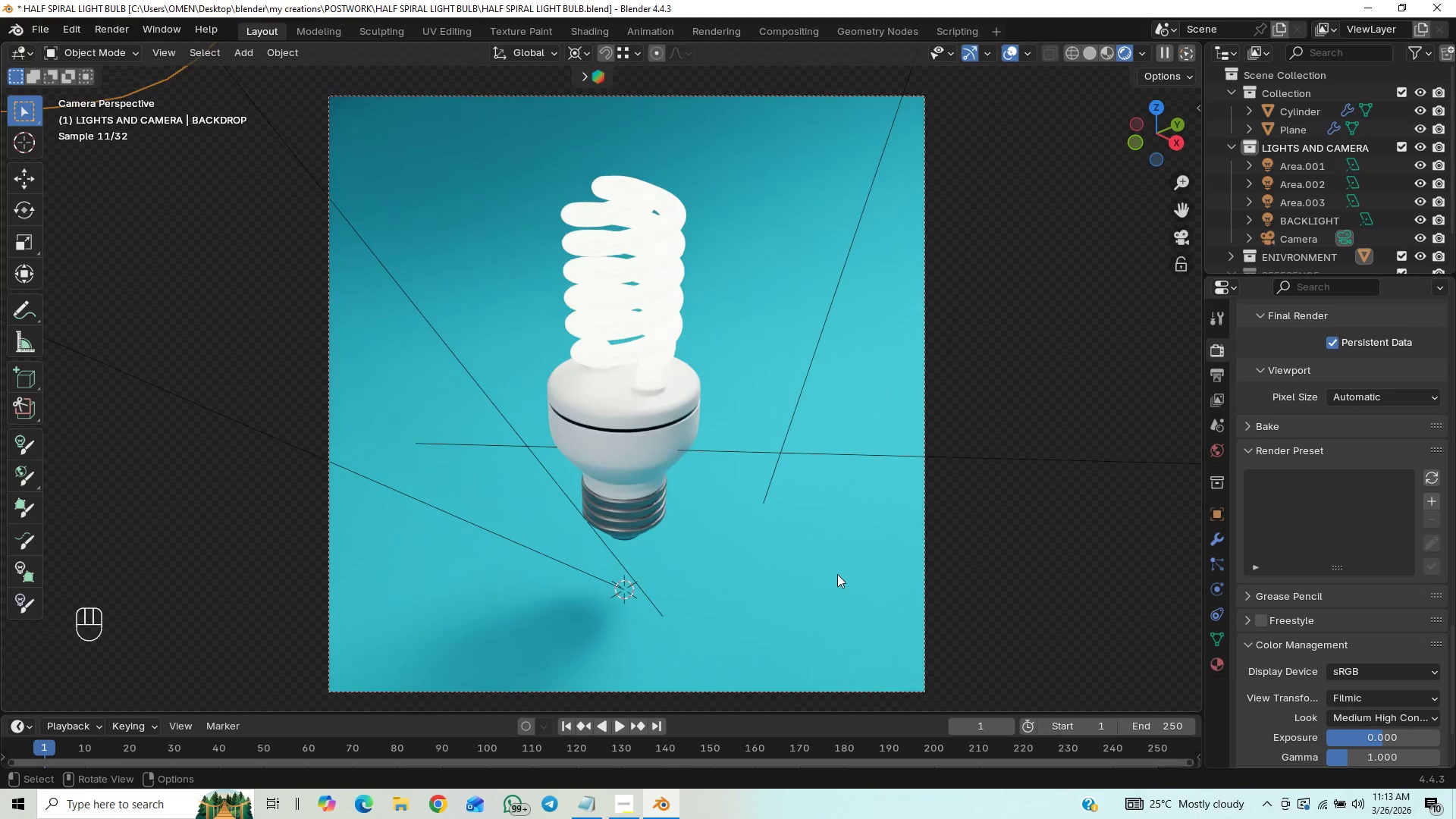 
wait(5.77)
 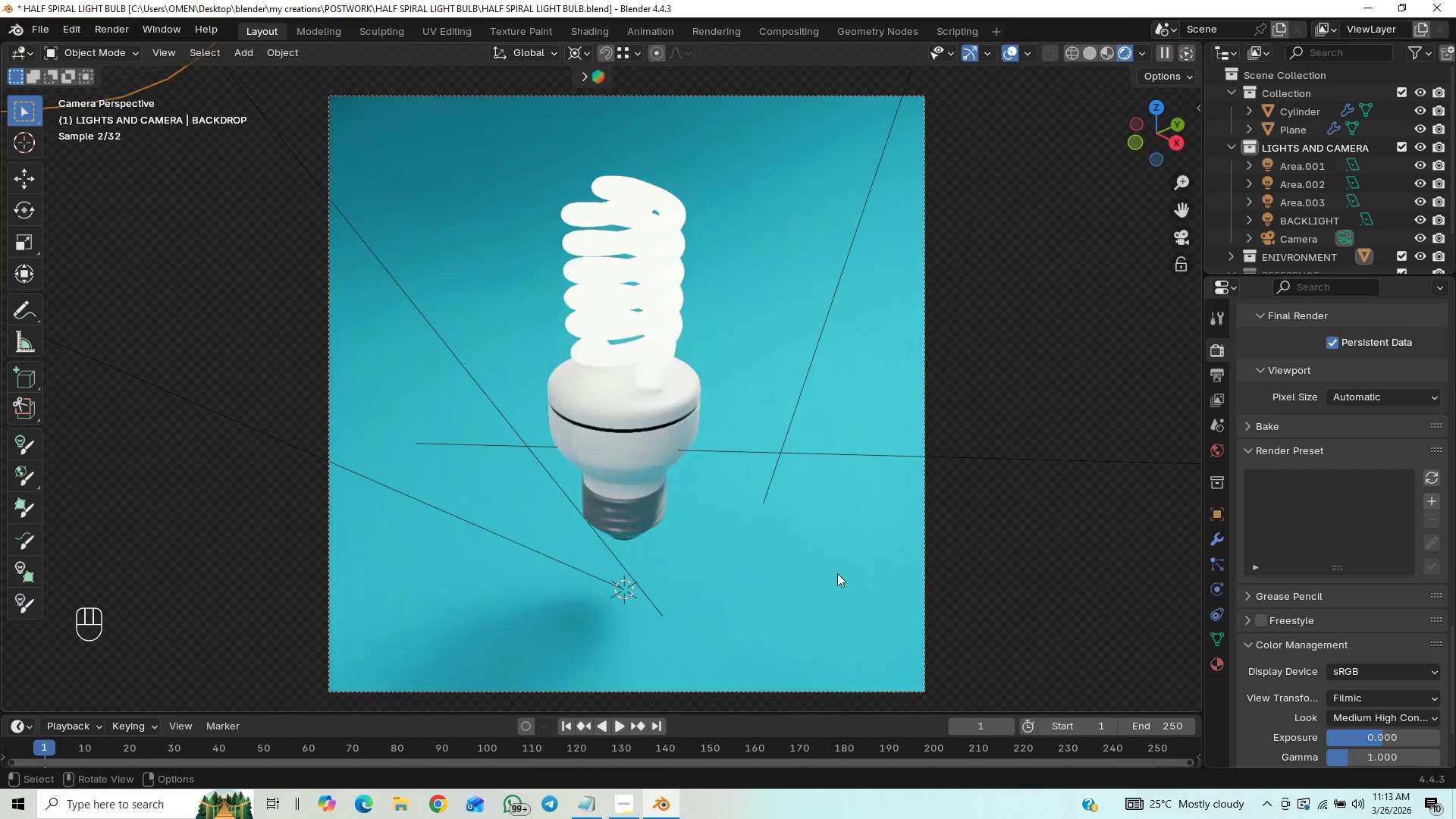 
key(Control+S)
 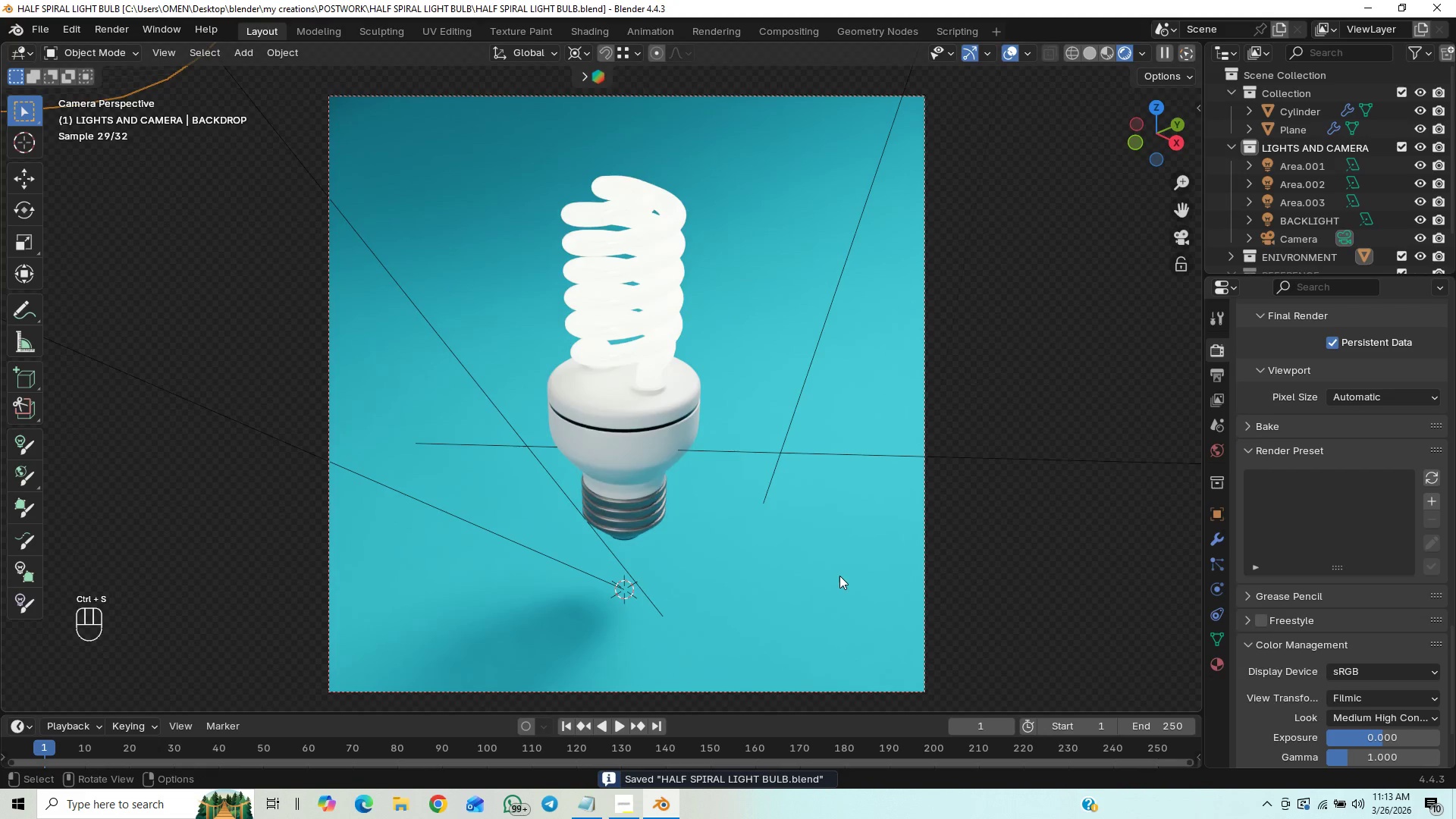 
key(F12)
 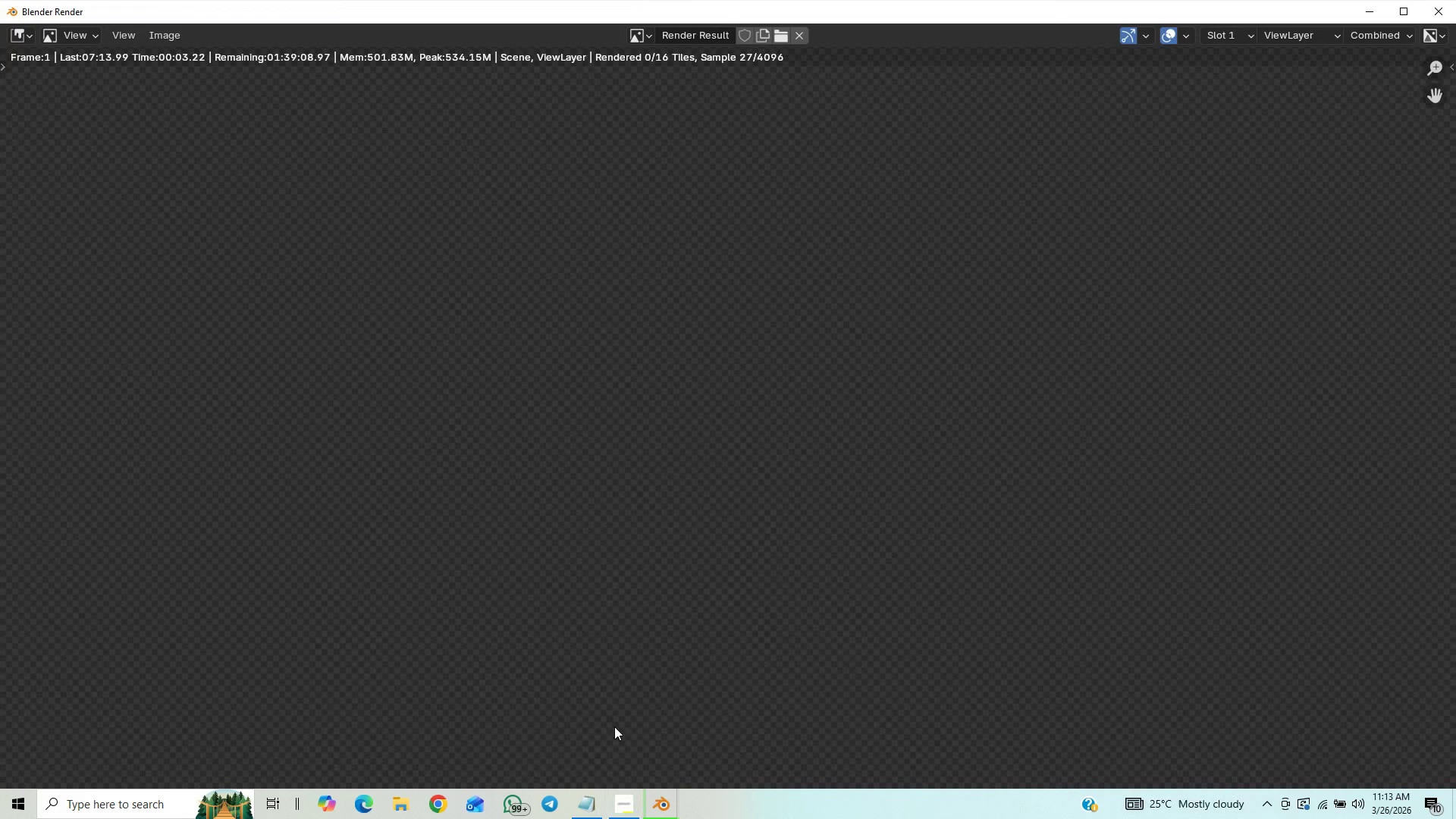 
mouse_move([582, 794])
 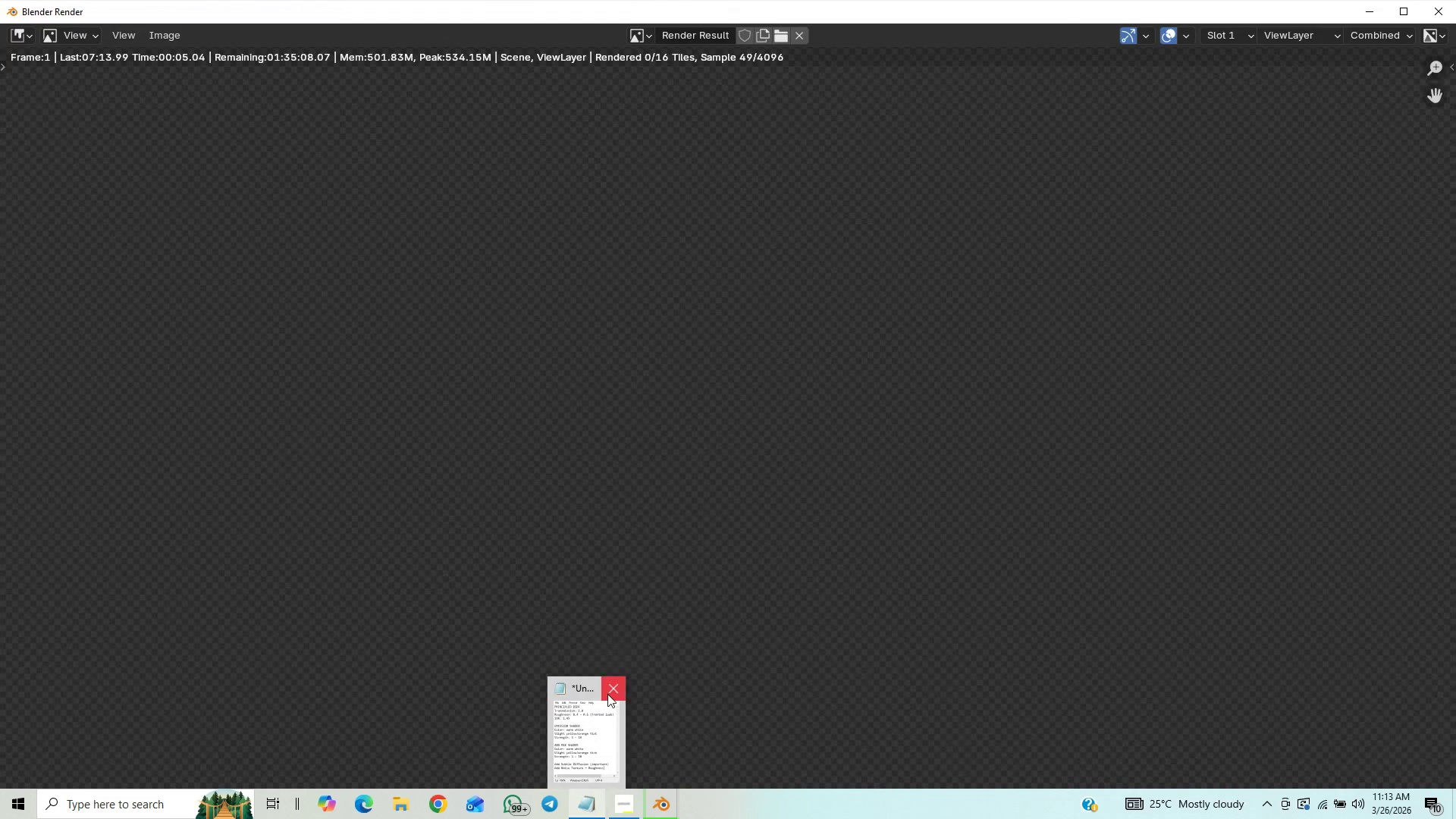 
left_click([607, 694])
 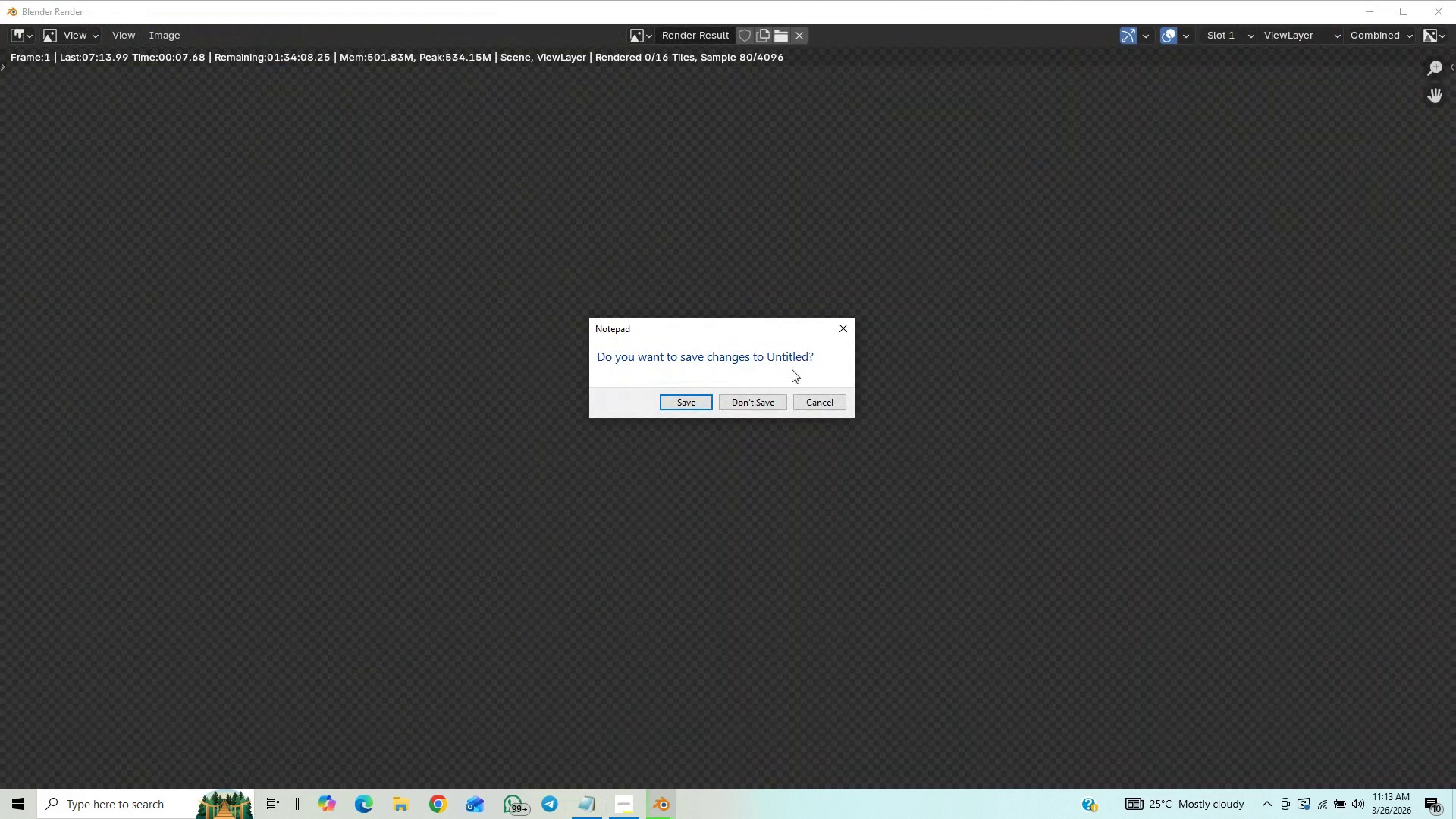 
left_click([836, 328])
 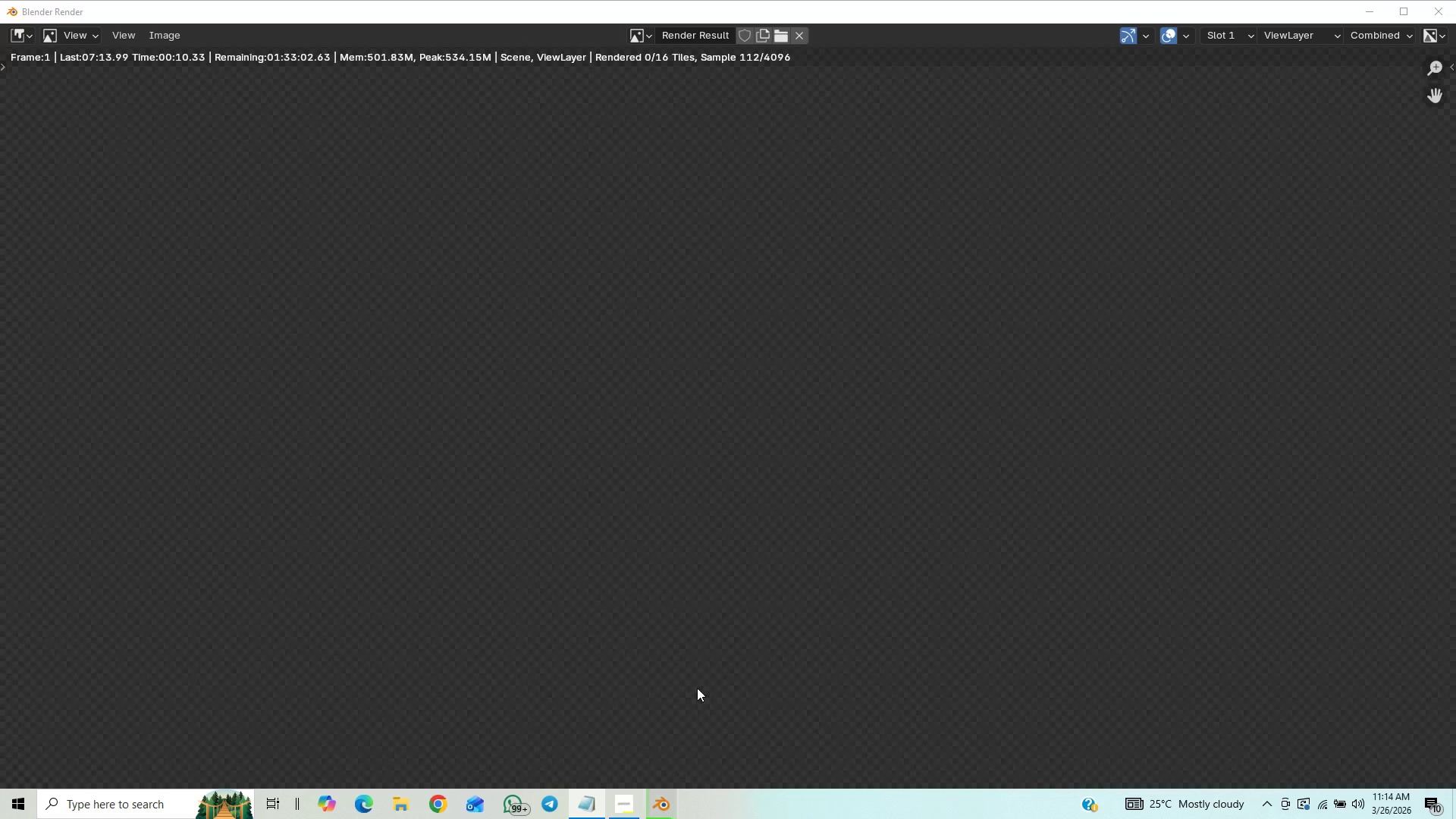 
scroll: coordinate [764, 581], scroll_direction: down, amount: 7.0
 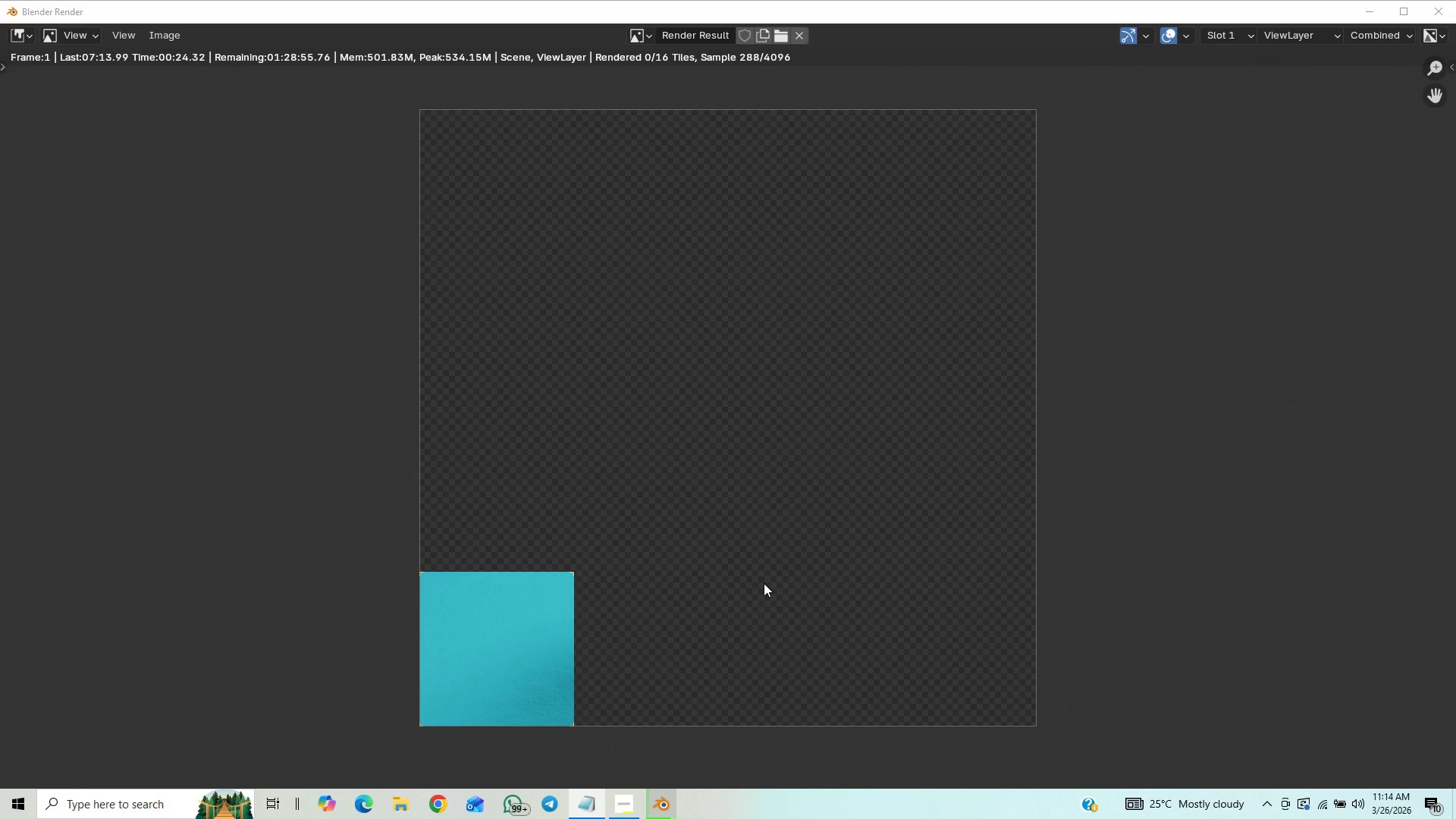 
wait(17.31)
 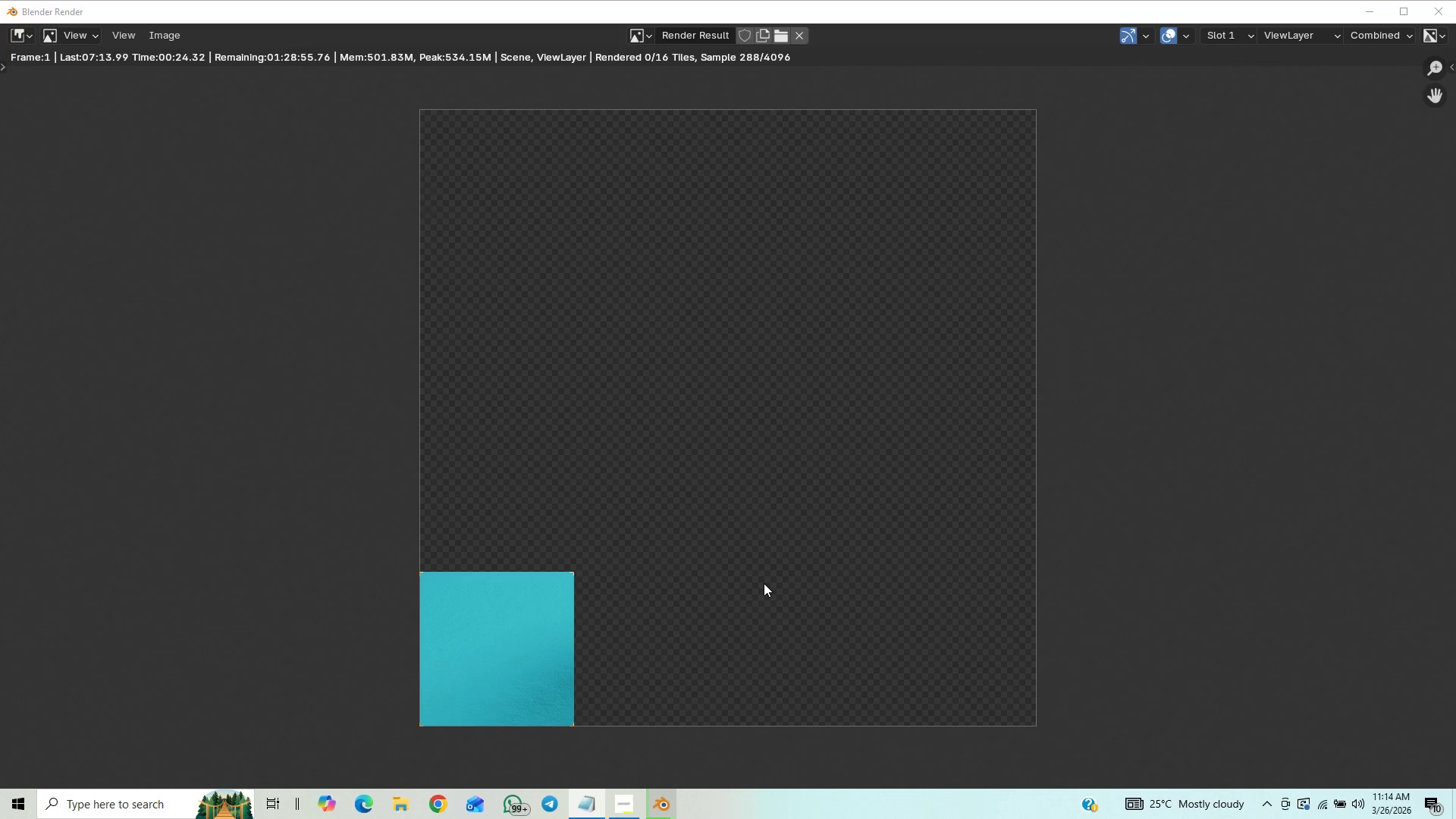 
left_click([617, 808])
 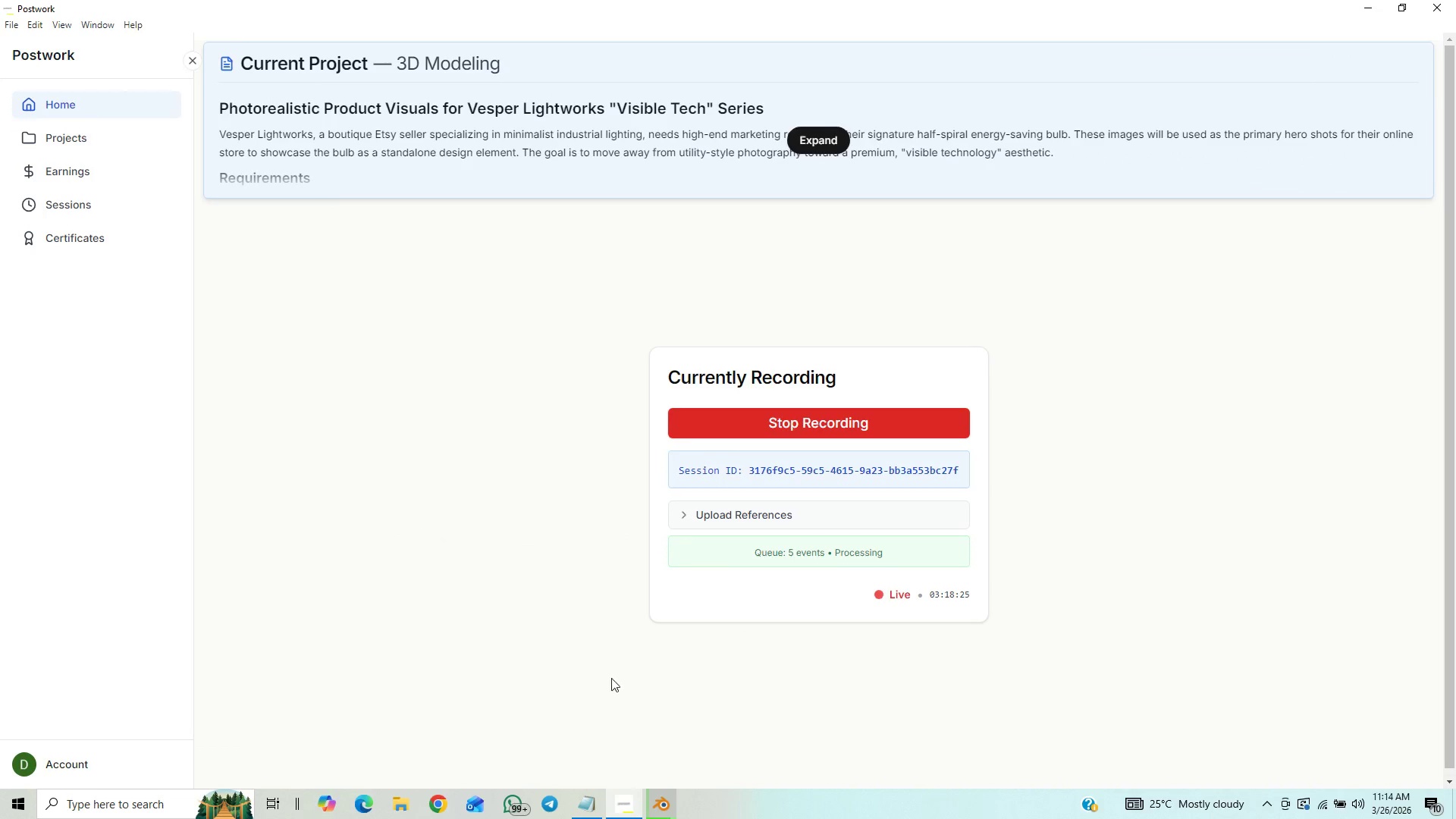 
mouse_move([638, 775])
 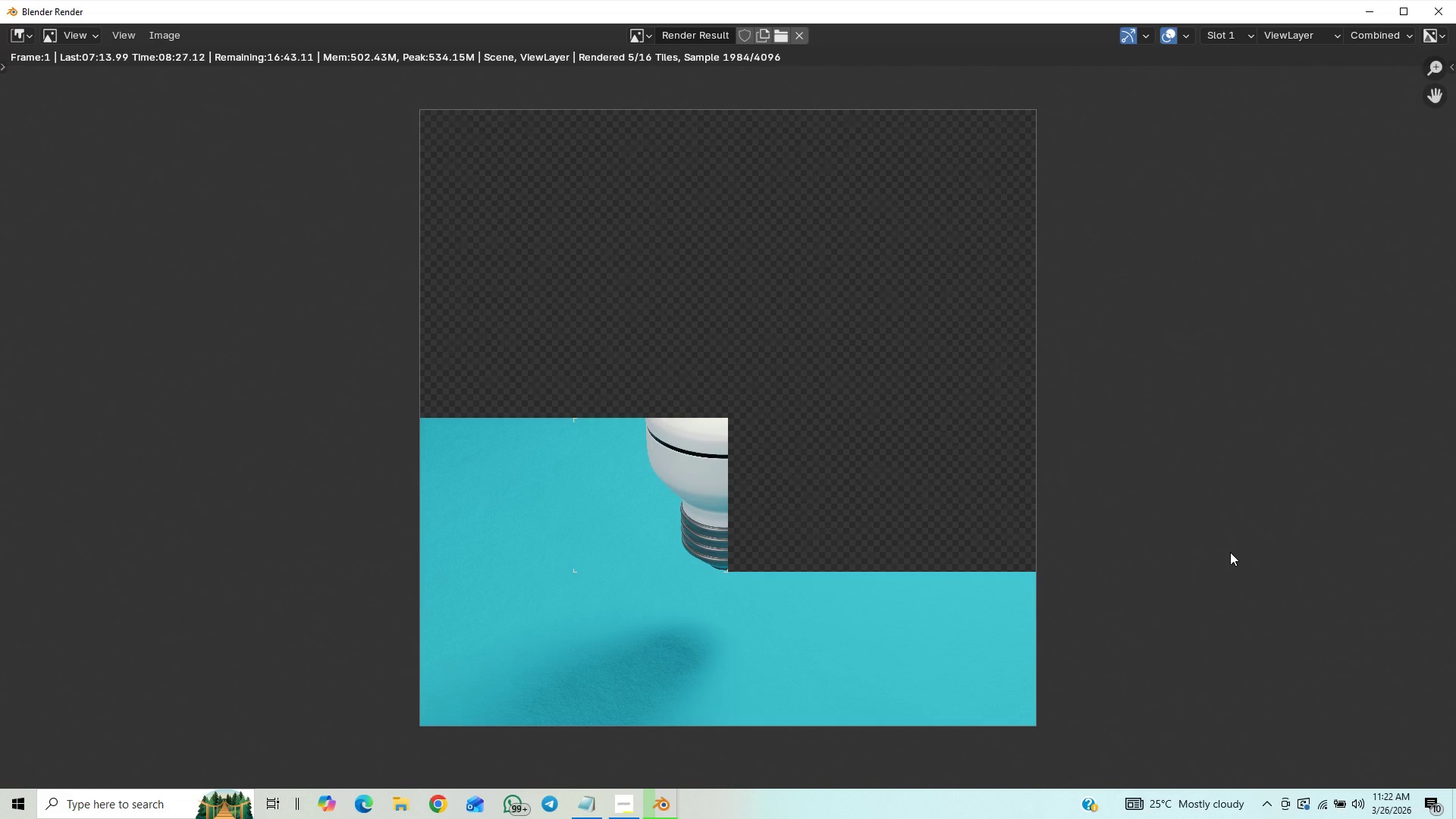 
wait(478.09)
 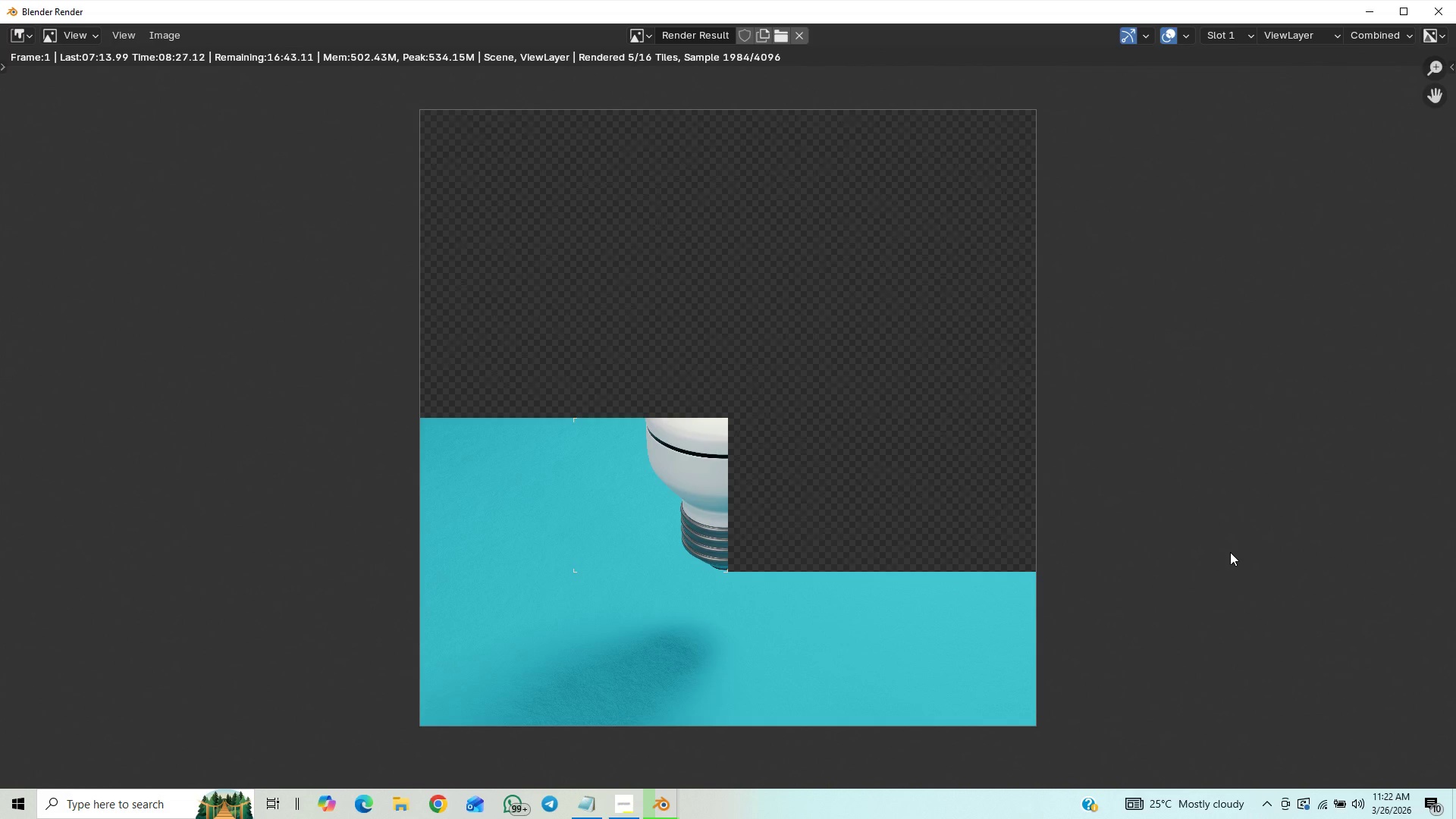 
scroll: coordinate [1200, 456], scroll_direction: down, amount: 1.0
 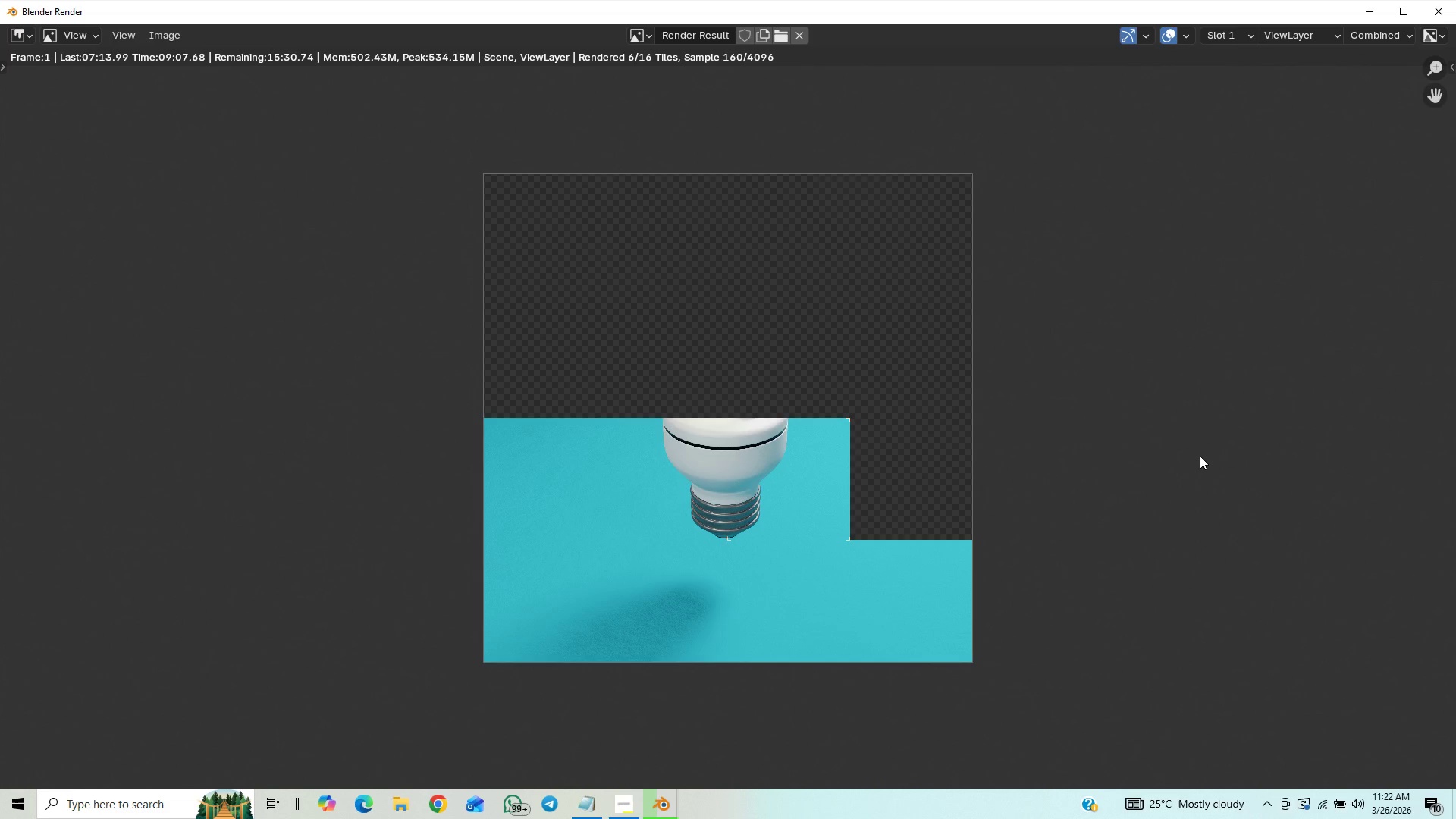 
wait(40.02)
 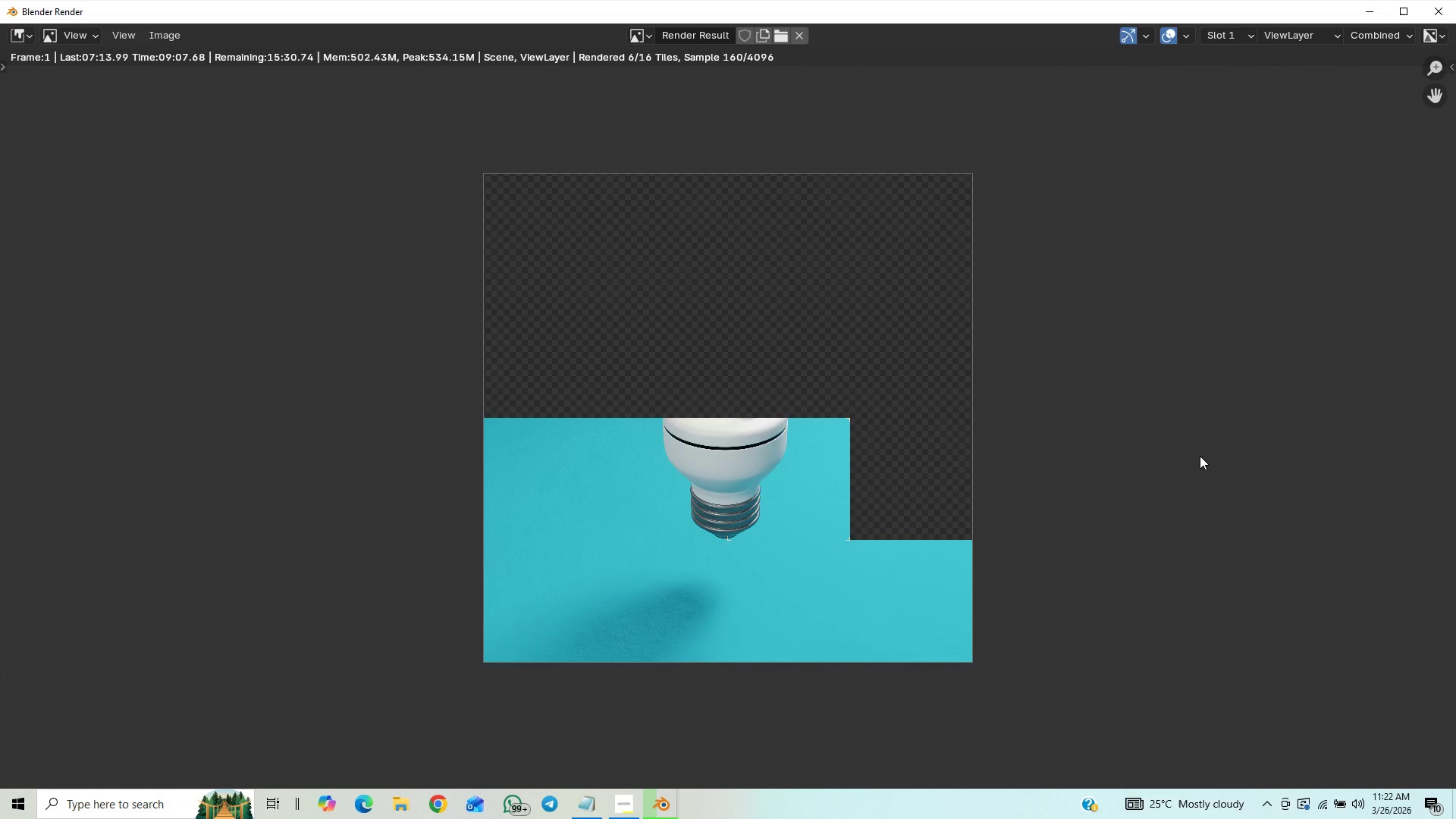 
left_click([611, 802])